 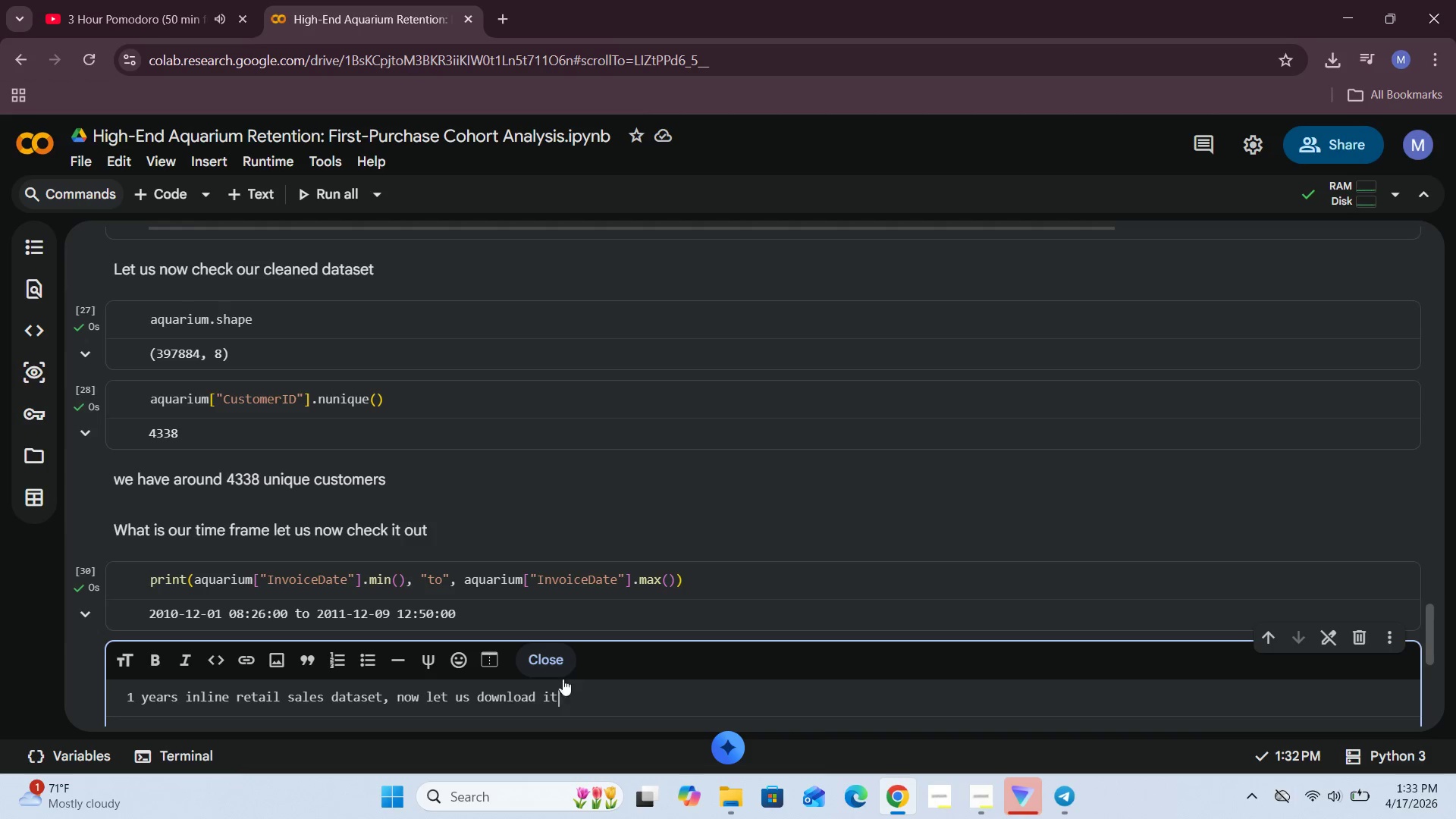 
key(Space)
 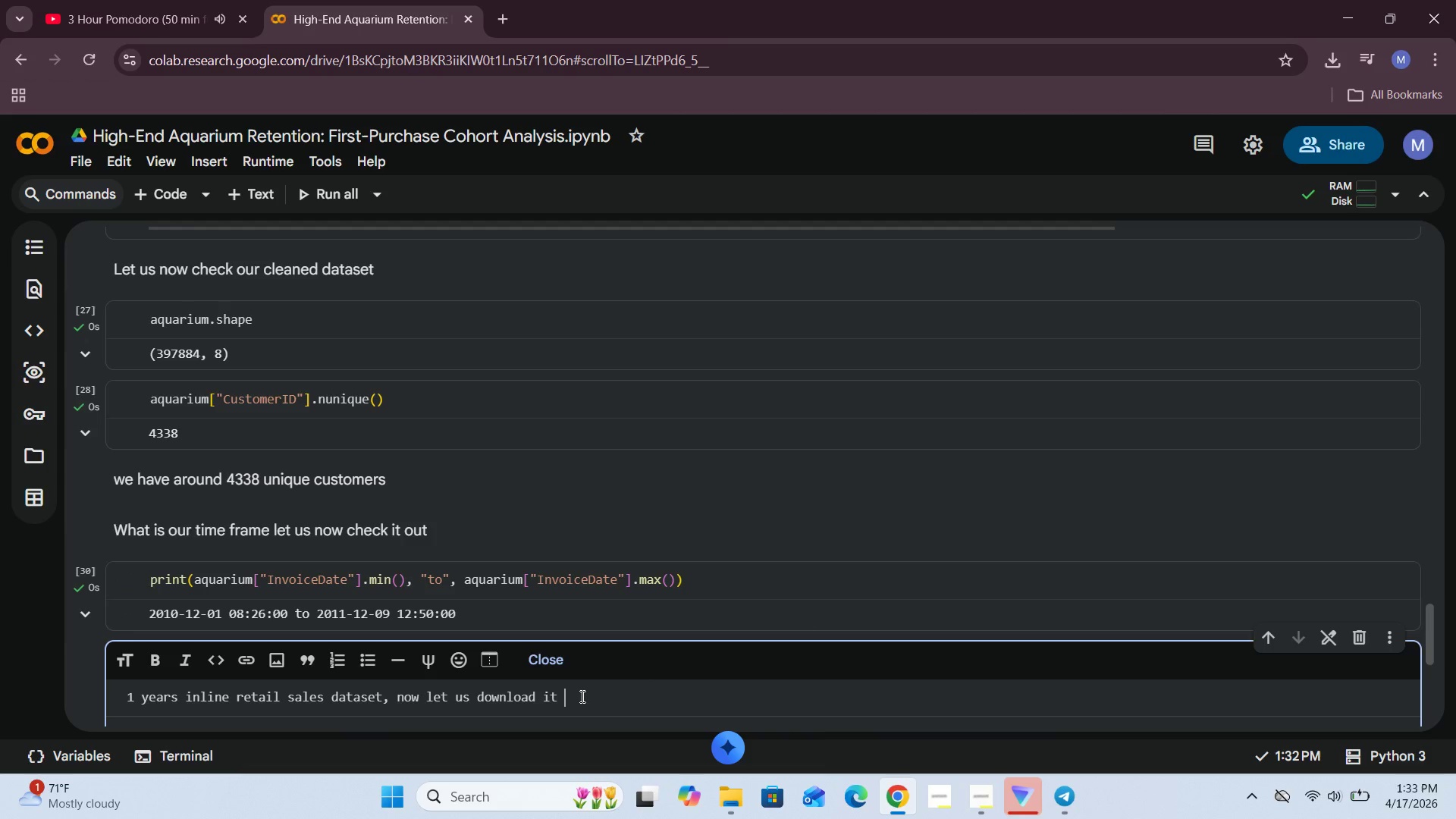 
wait(10.19)
 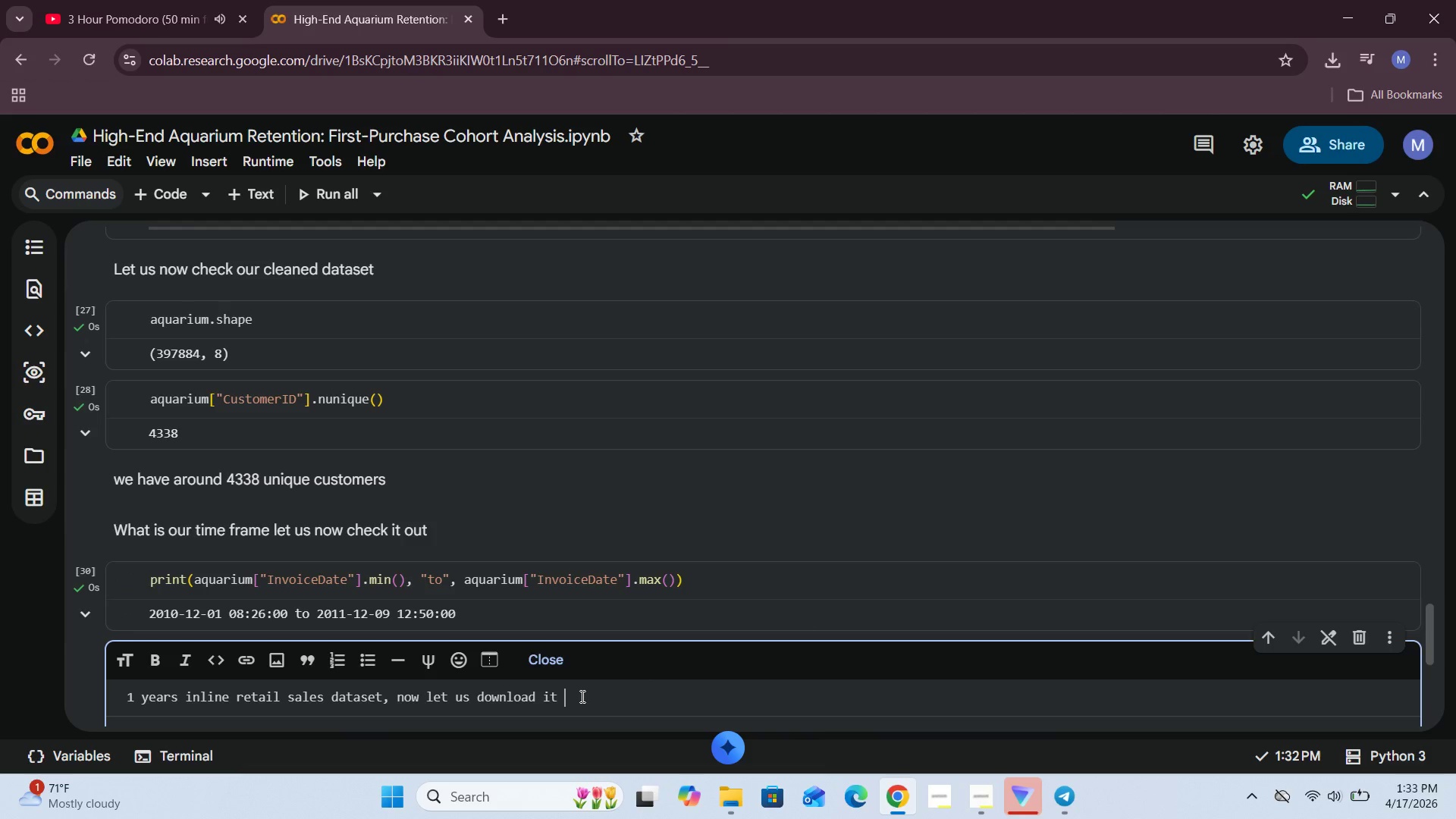 
left_click([554, 649])
 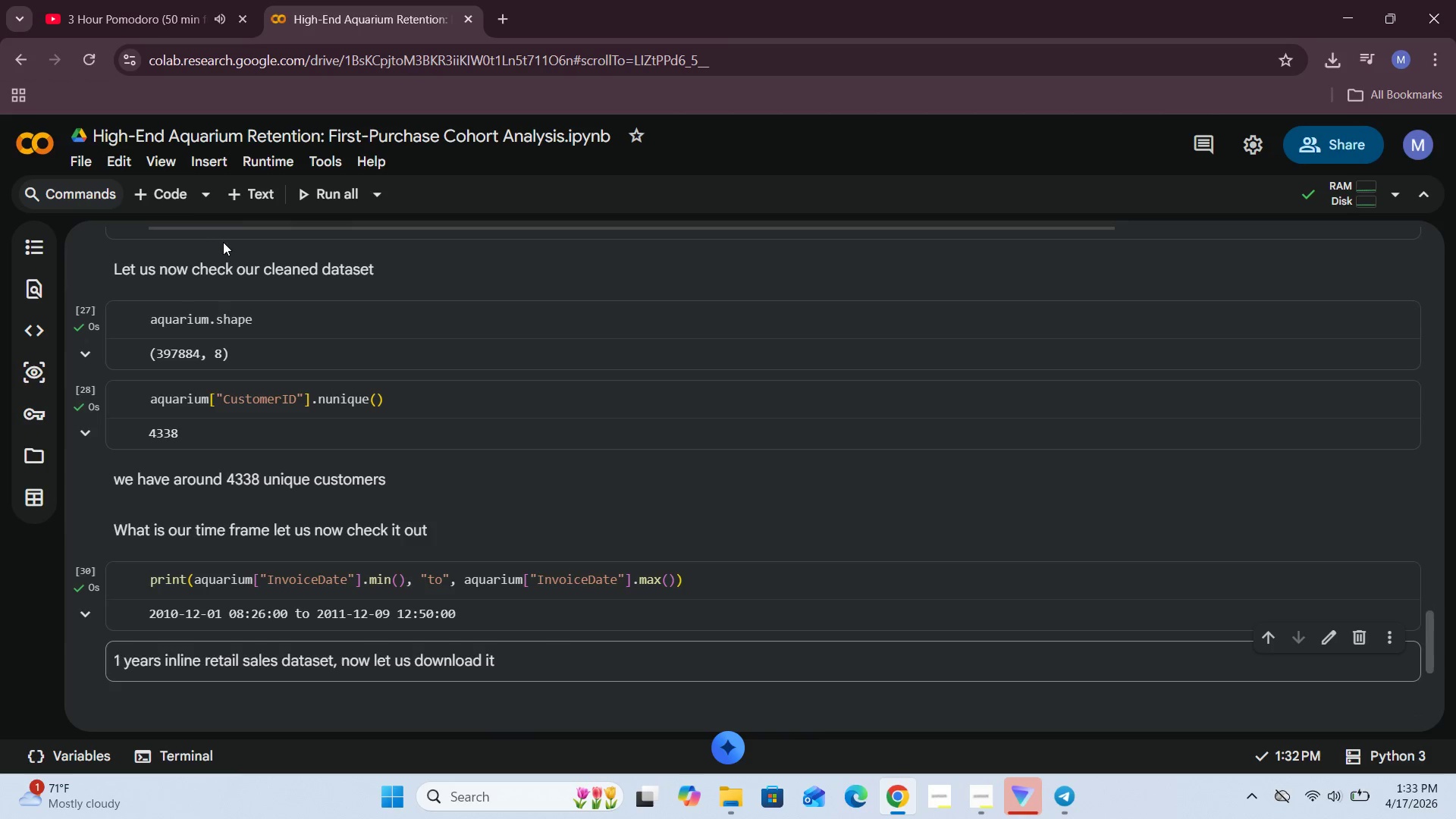 
left_click([171, 189])
 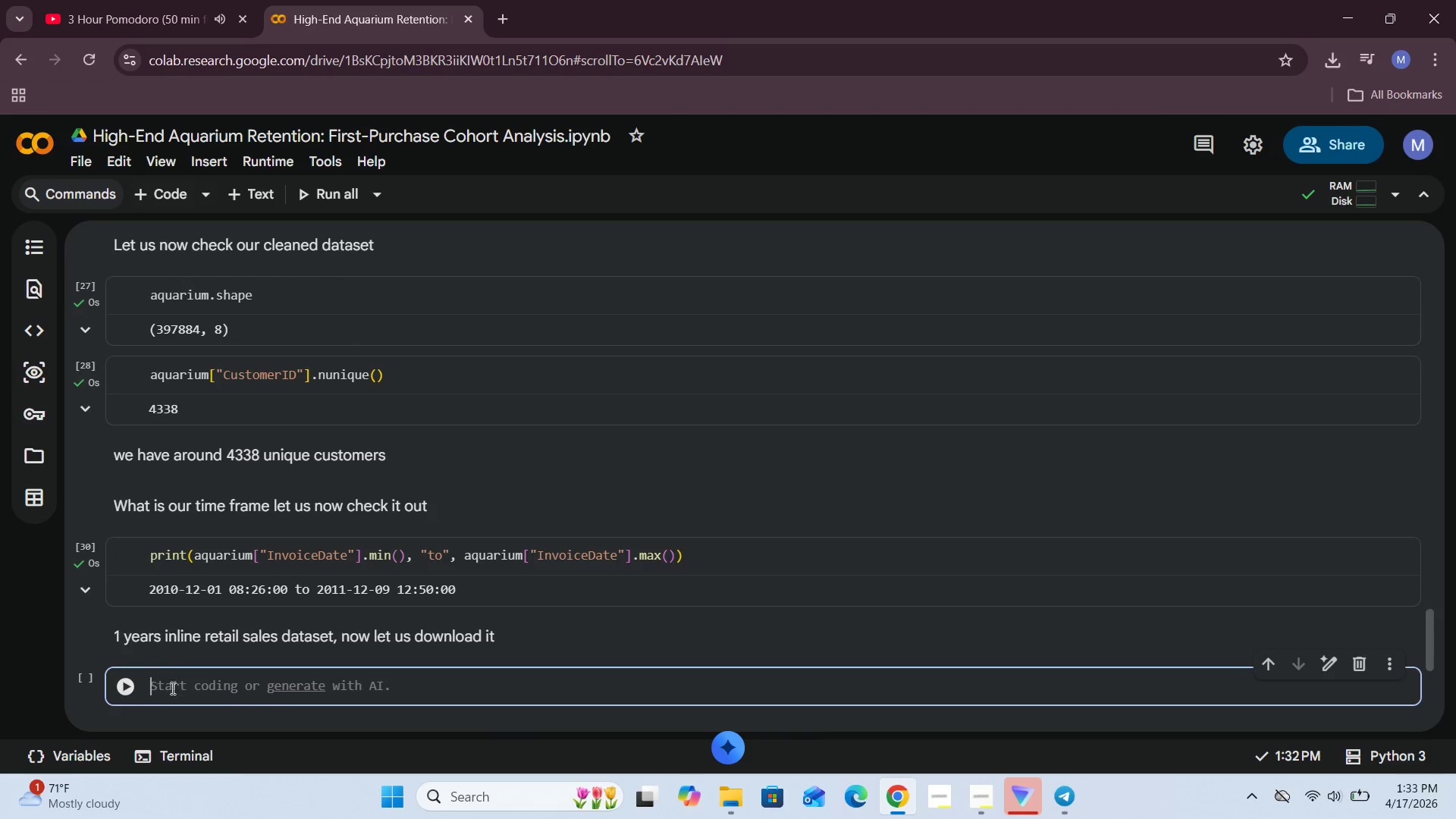 
left_click([176, 692])
 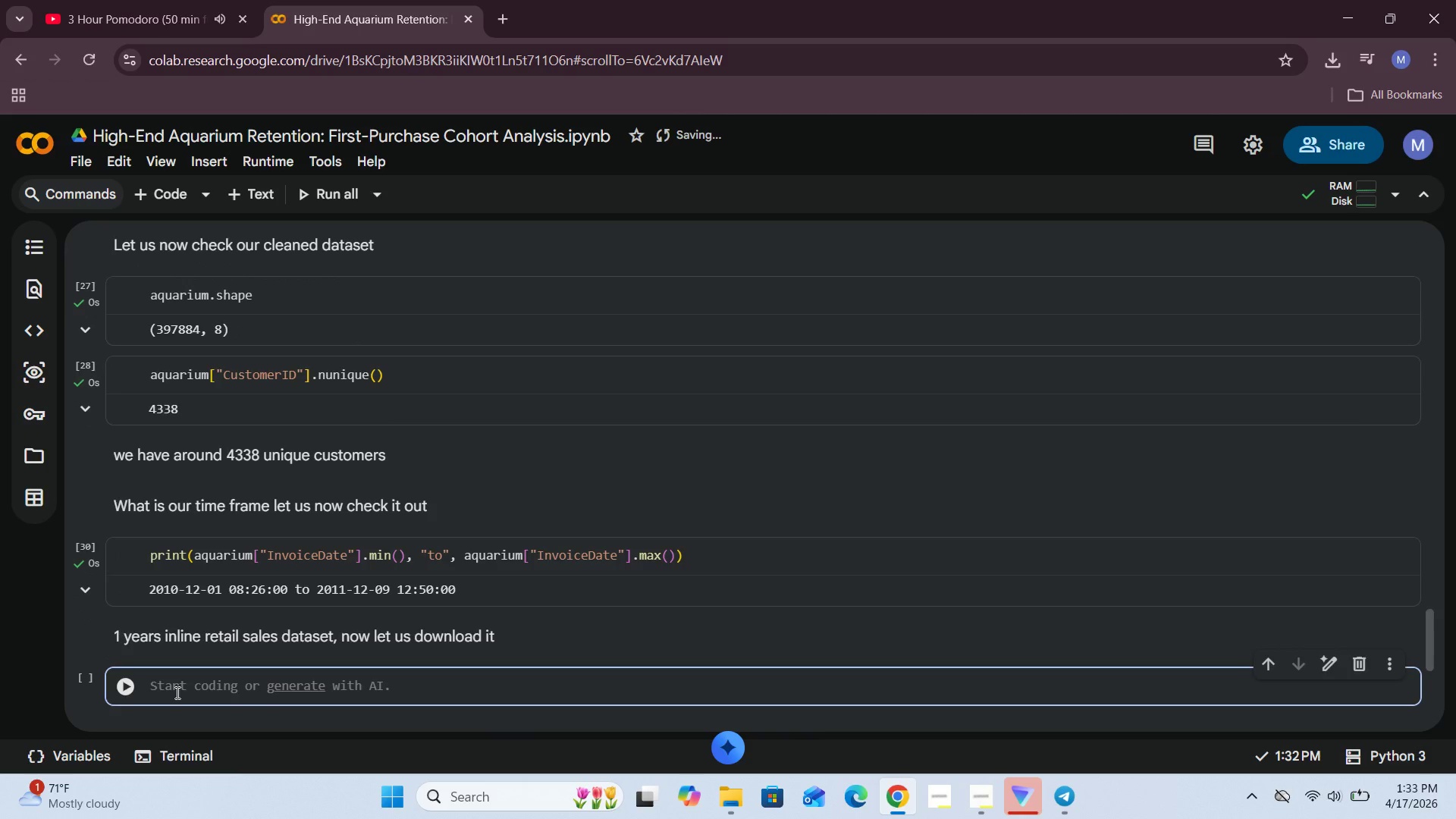 
type(aquarium.to_csv("online )
key(Backspace)
type(_retail_)
 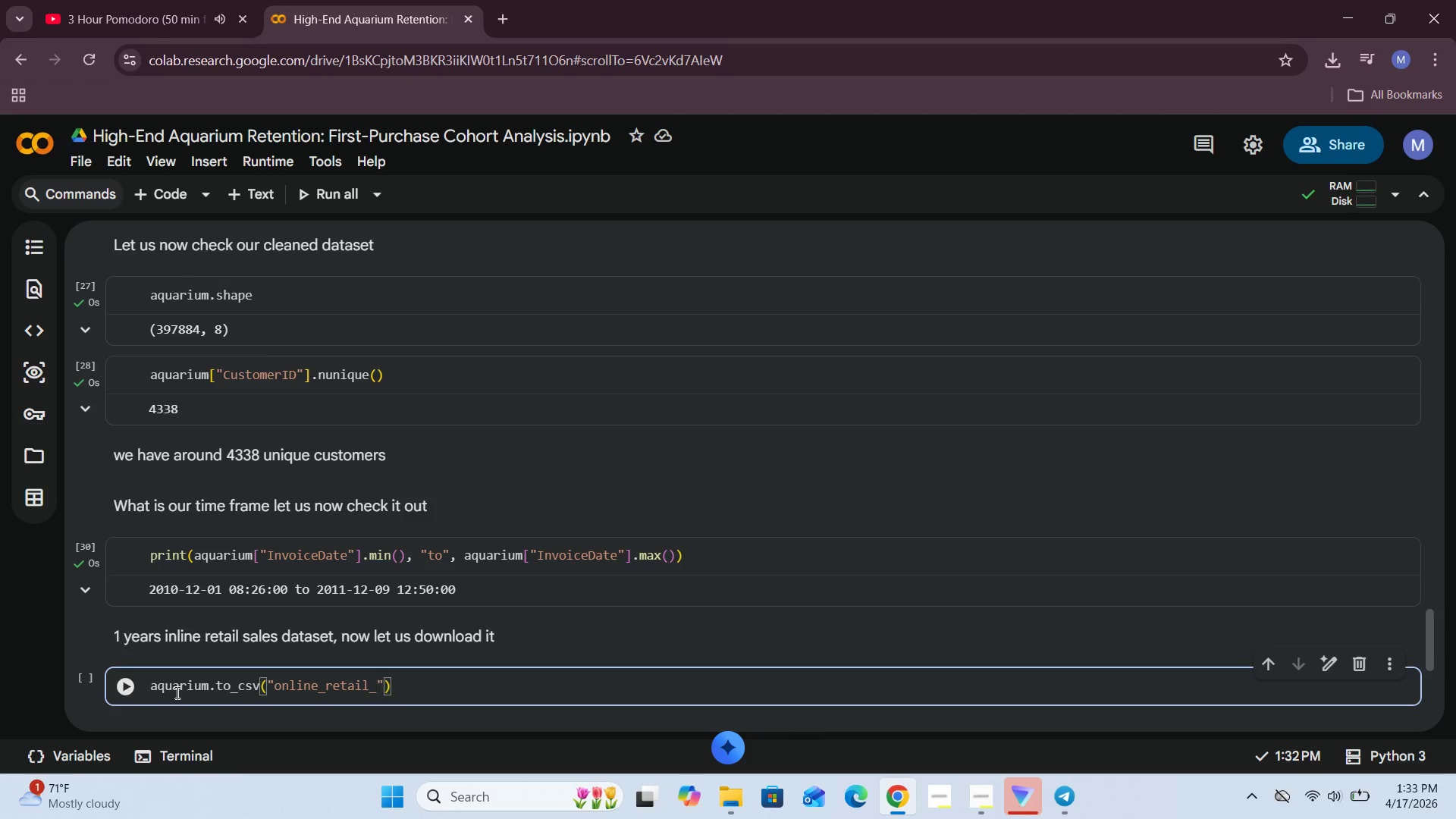 
hold_key(key=ShiftRight, duration=0.5)
 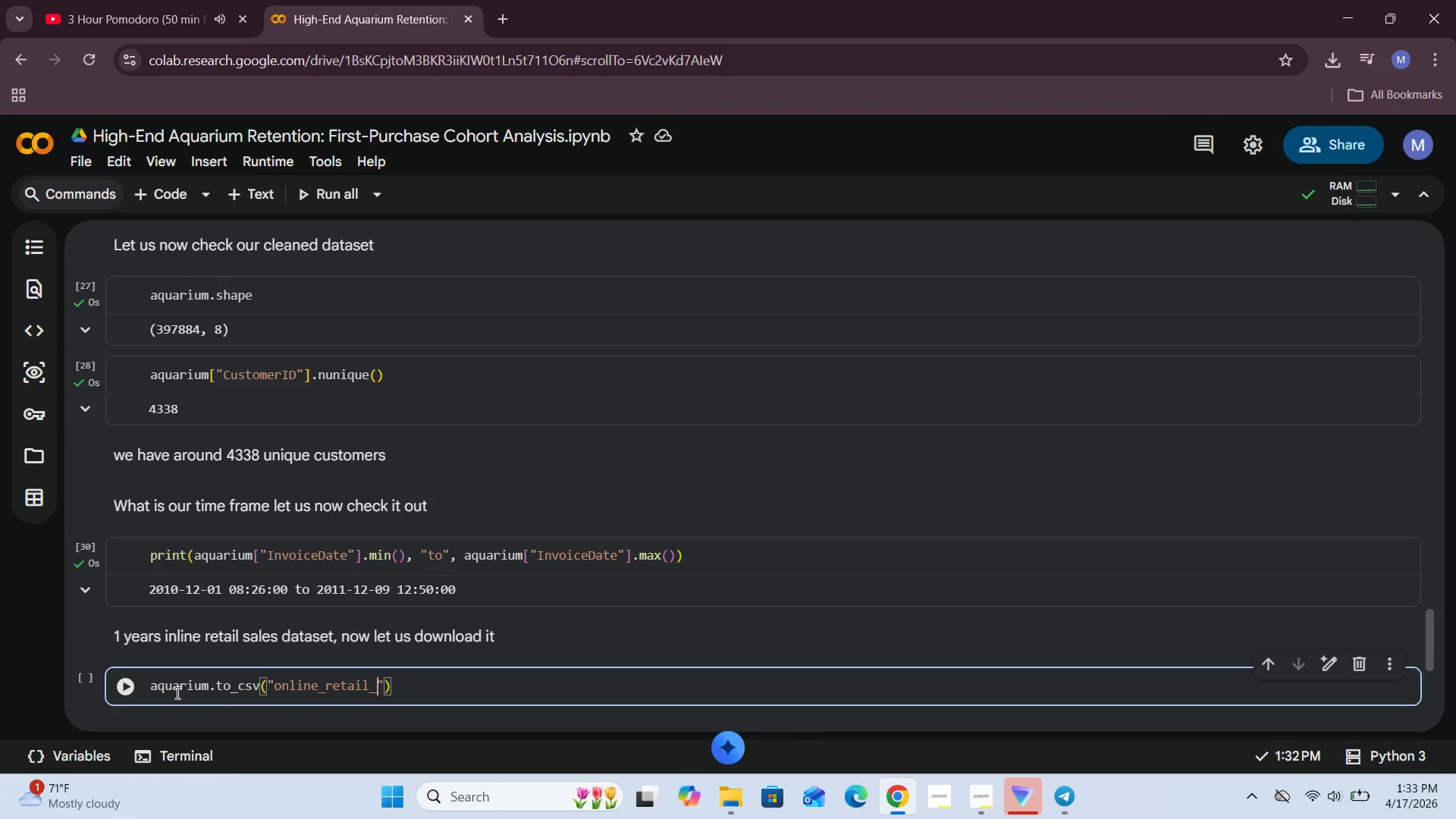 
type(cleaned.csv)
 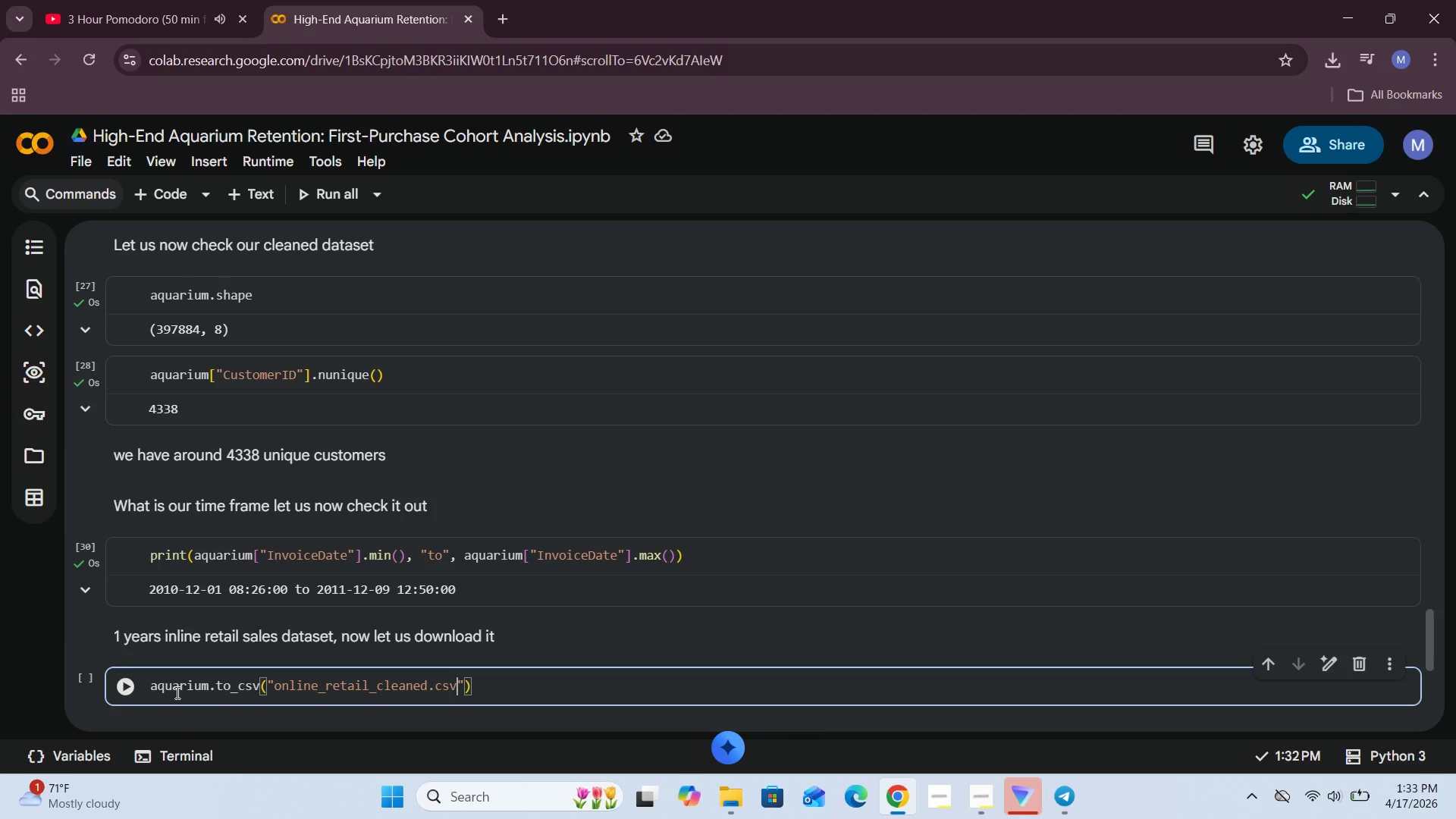 
key(ArrowRight)
 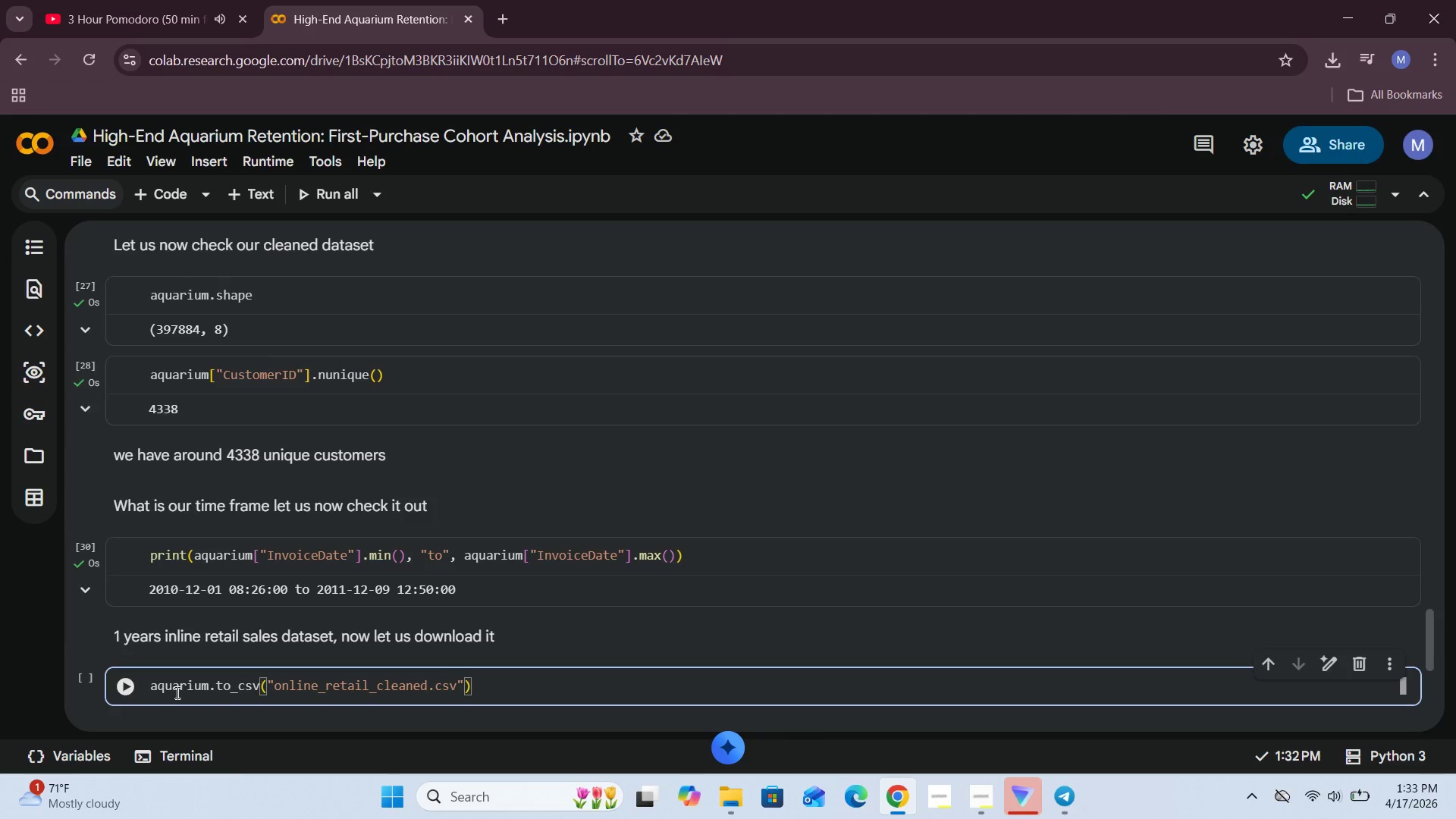 
type(, index=False)
 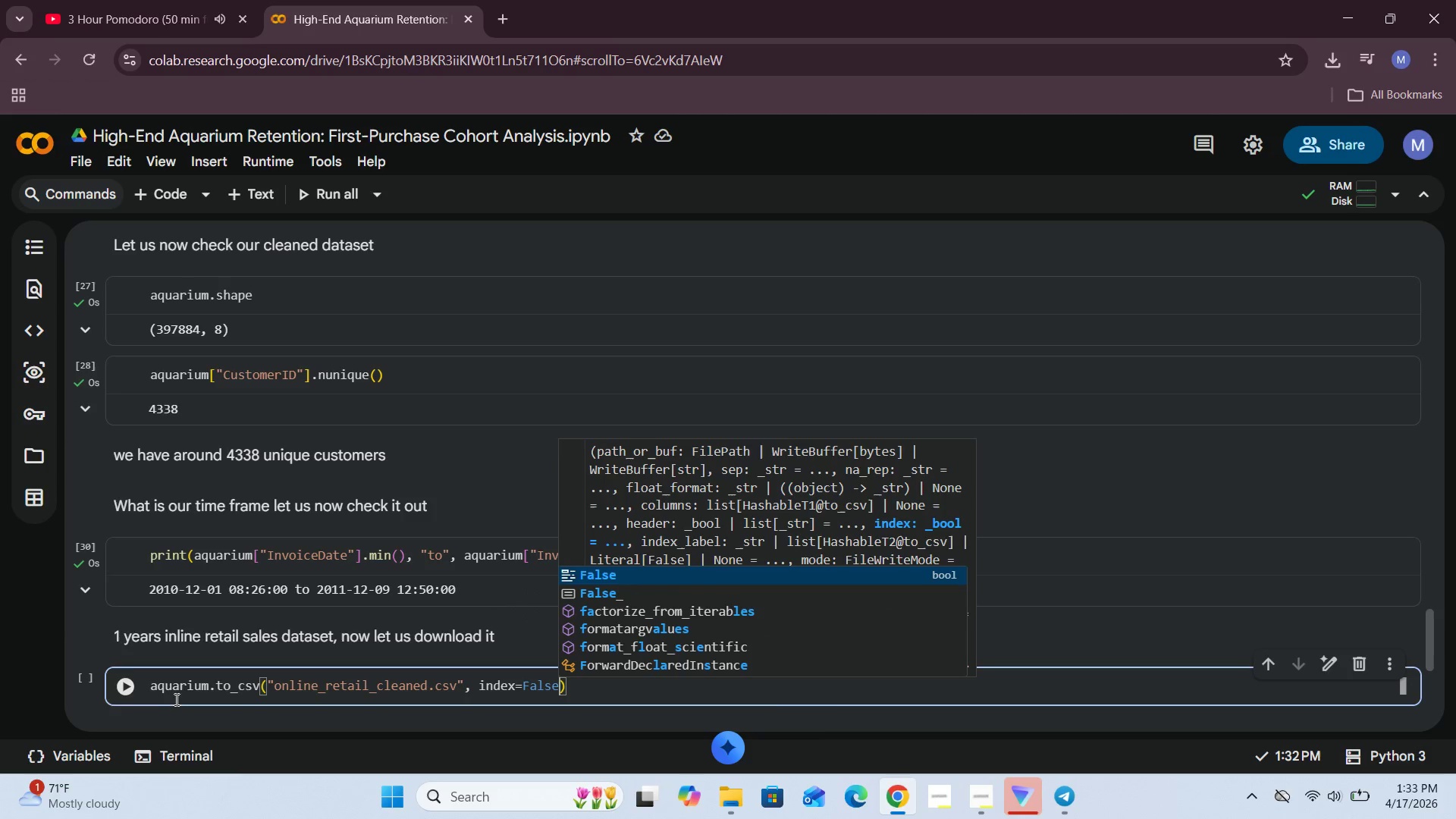 
left_click([116, 684])
 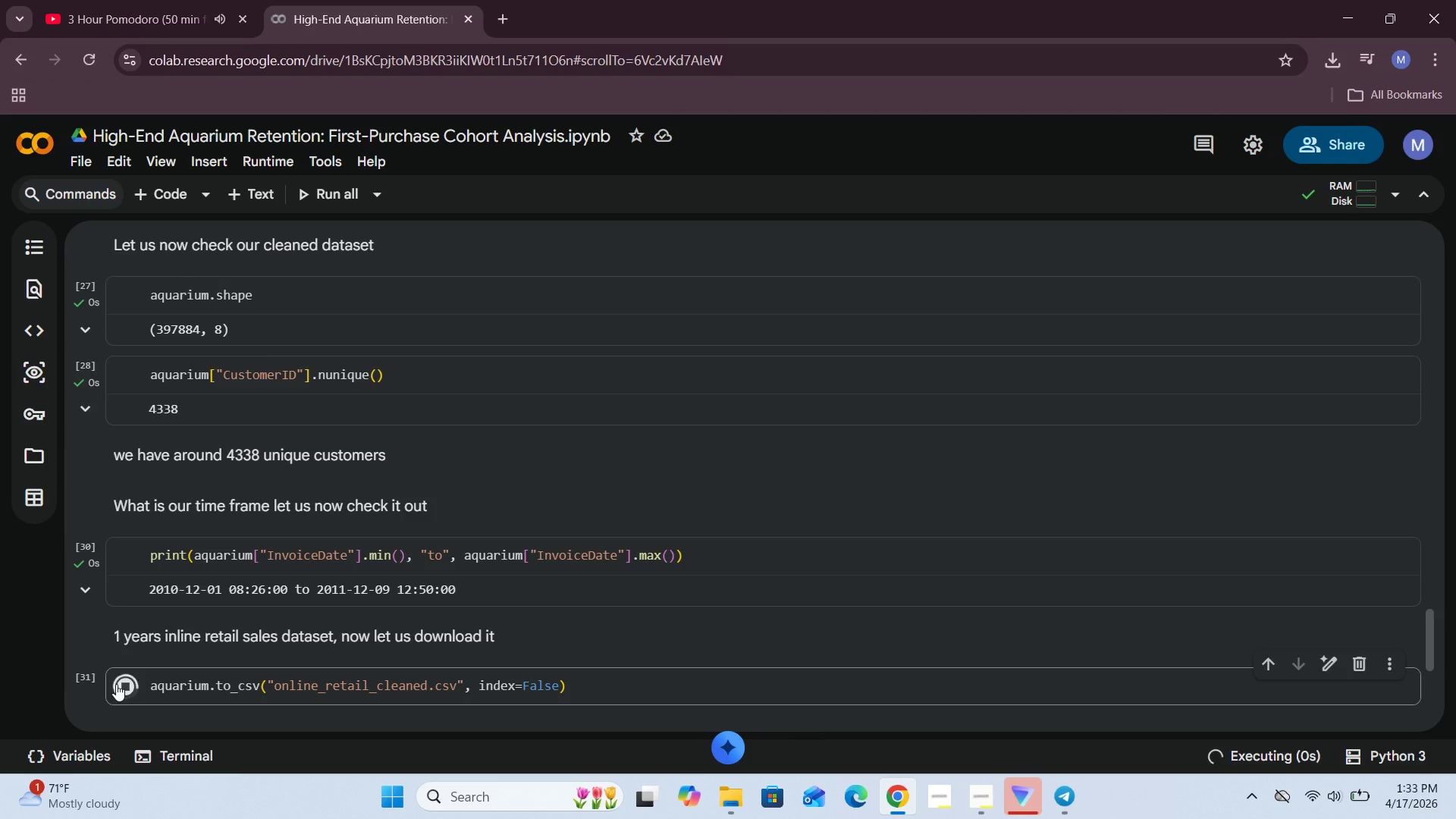 
scroll: coordinate [116, 684], scroll_direction: down, amount: 3.0
 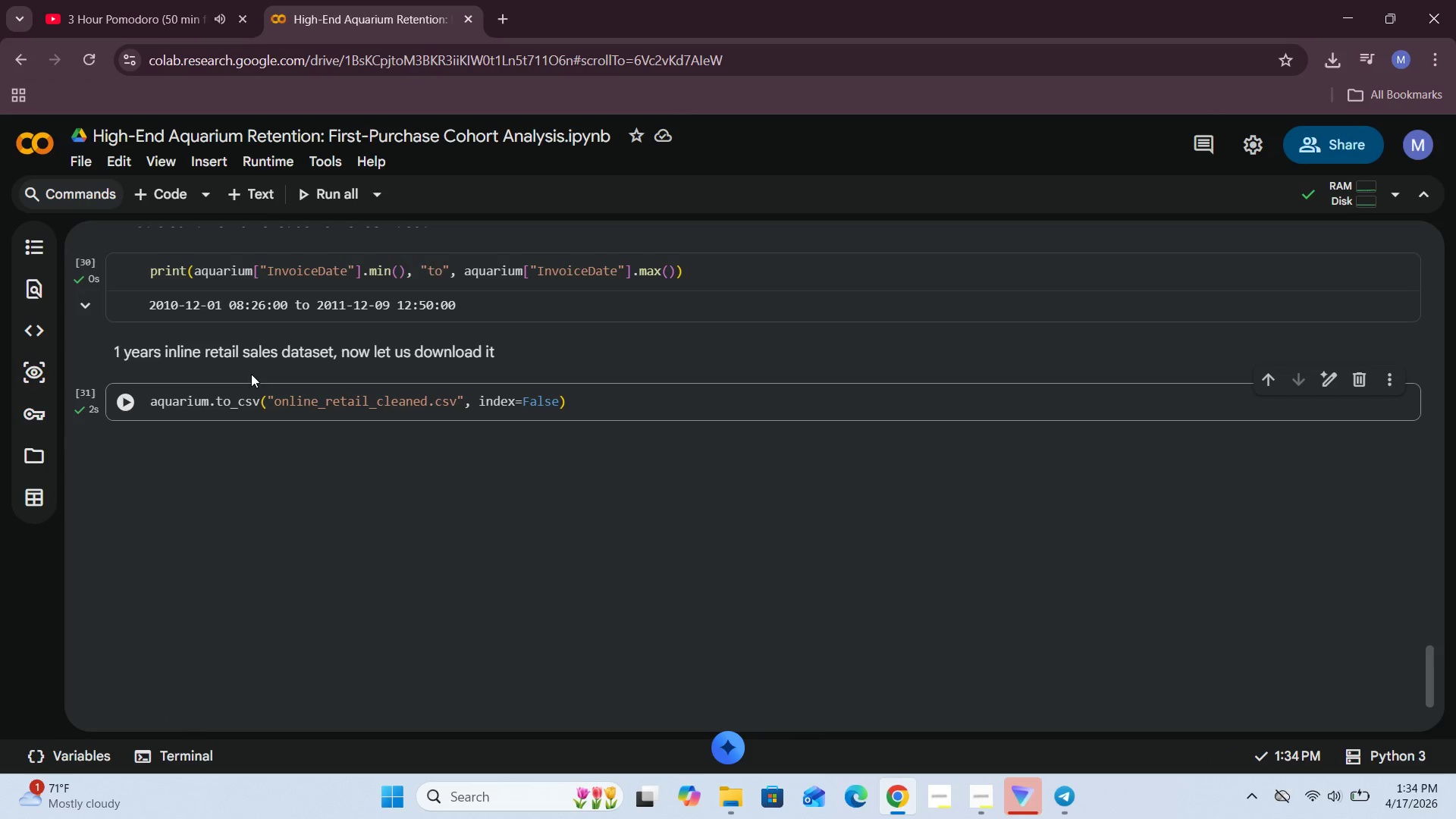 
left_click([241, 203])
 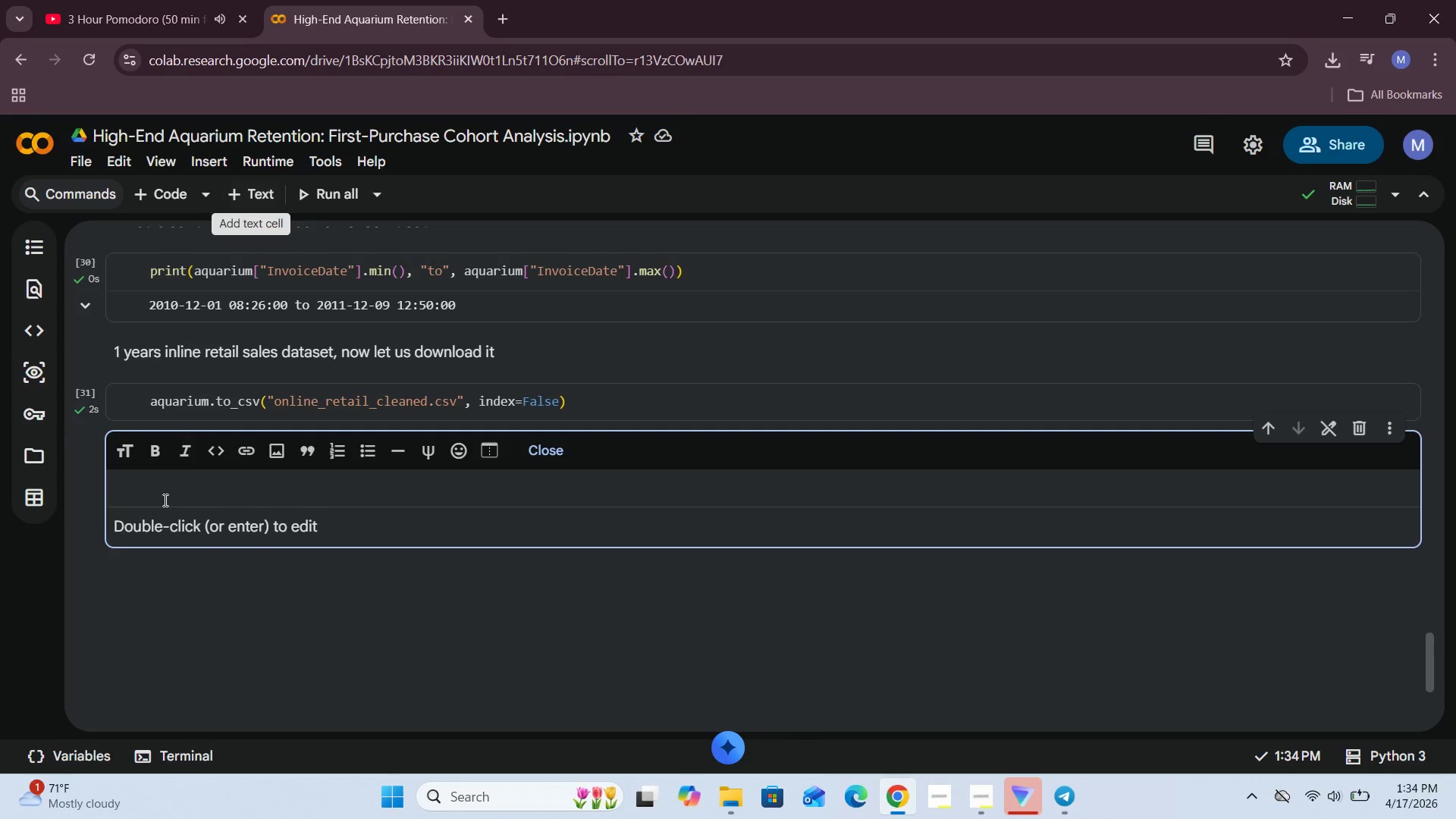 
left_click([164, 500])
 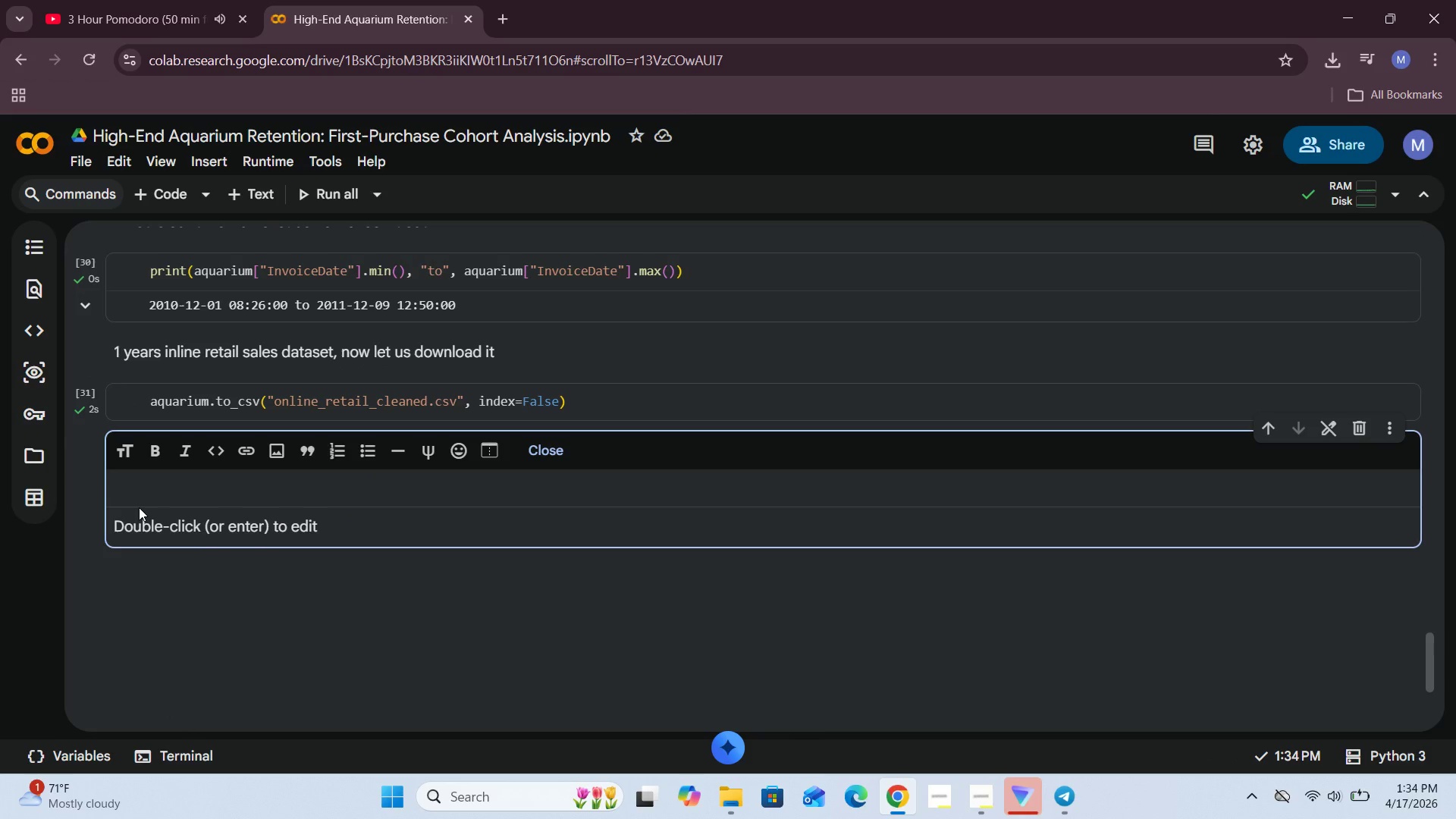 
type(fro google.colab)
 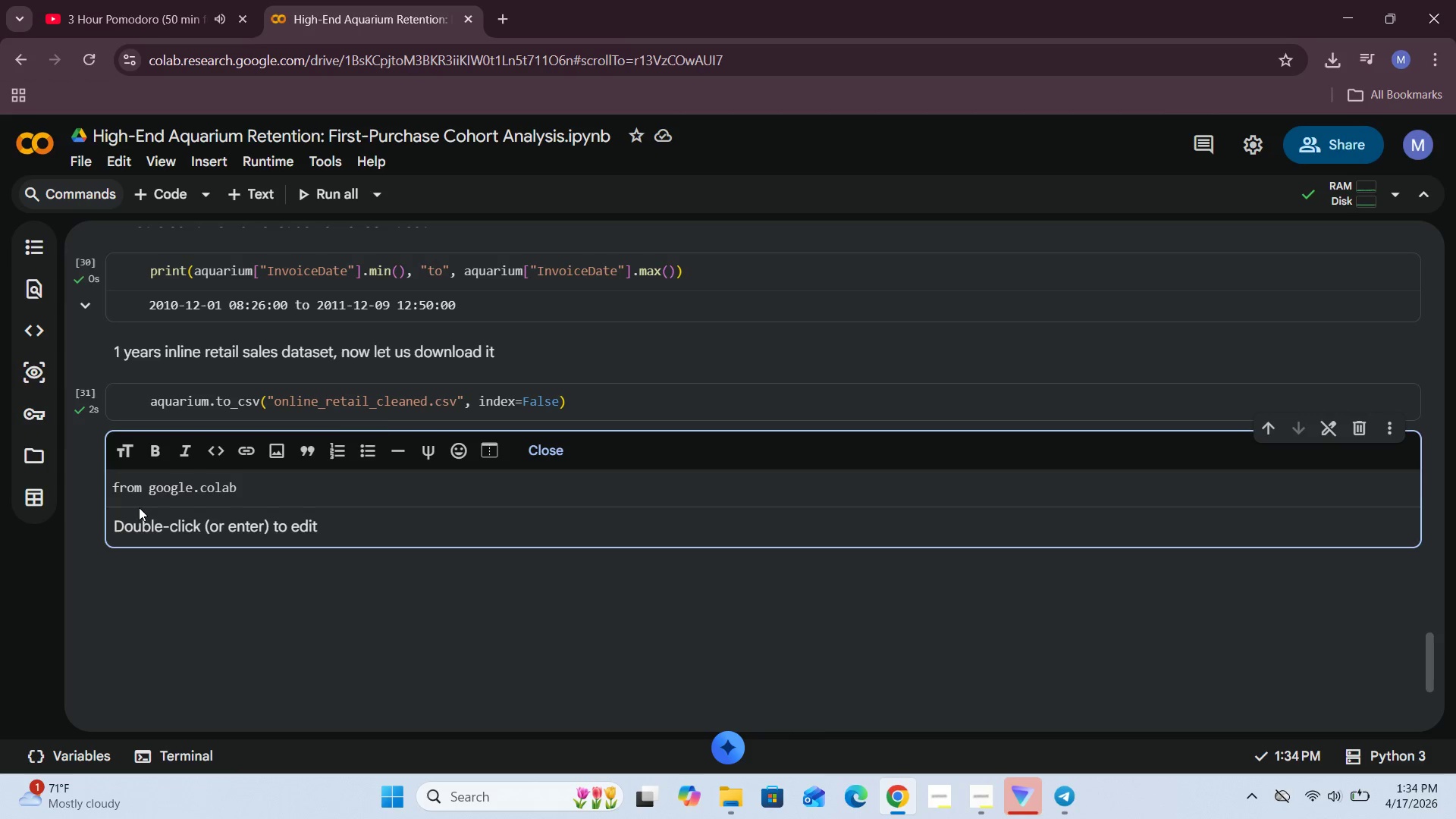 
hold_key(key=M, duration=0.38)
 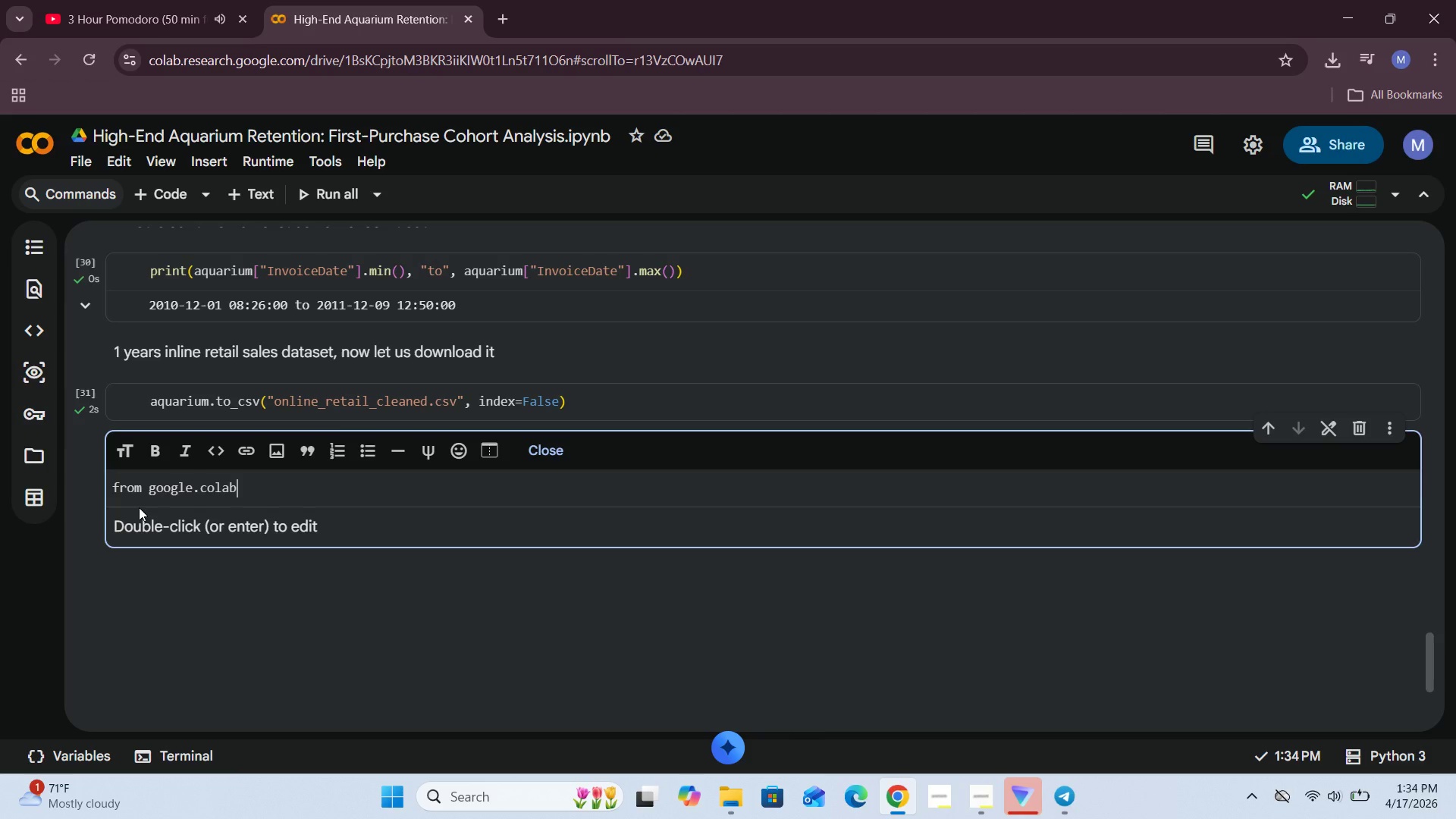 
left_click([545, 454])
 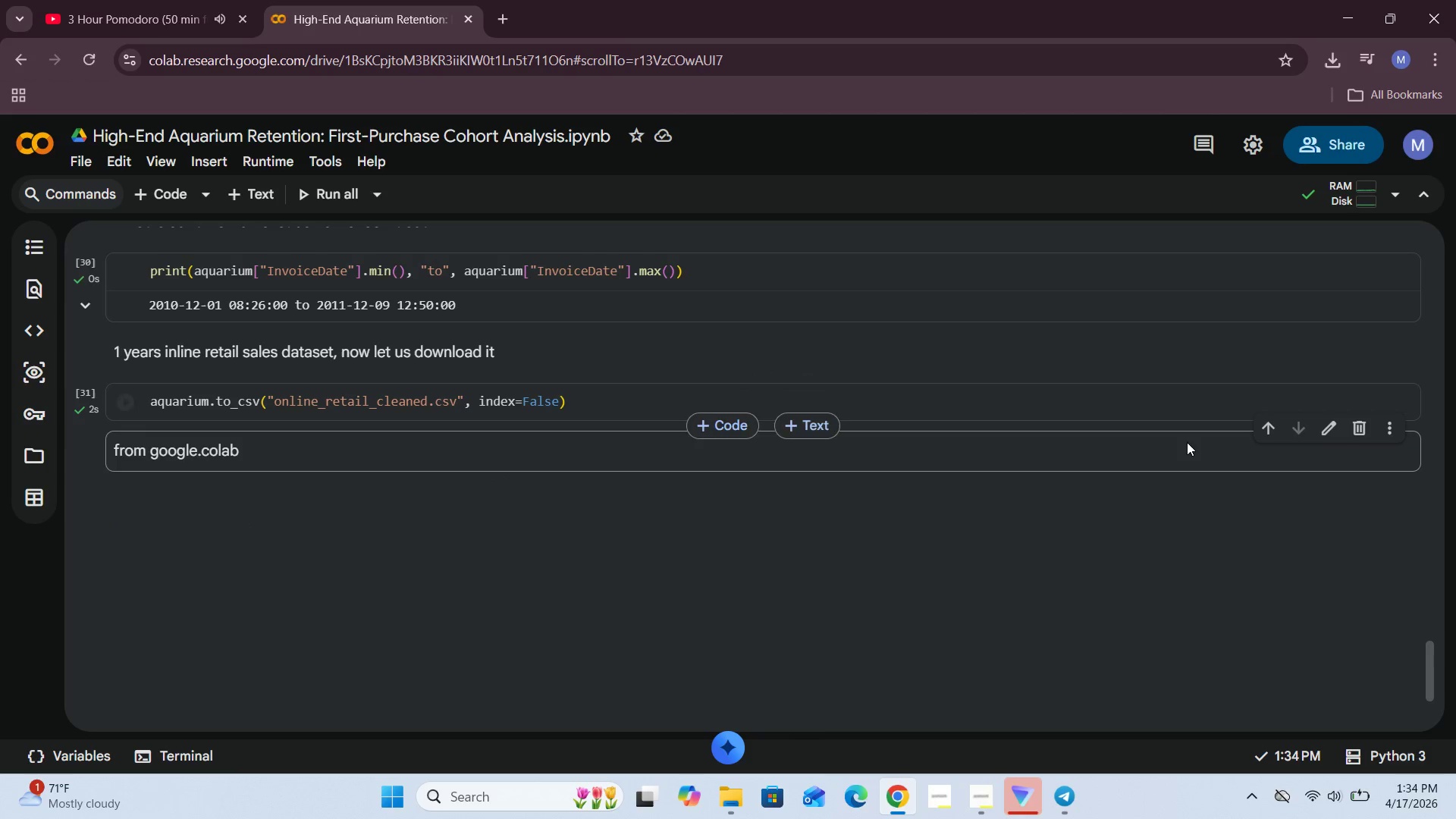 
left_click([1362, 431])
 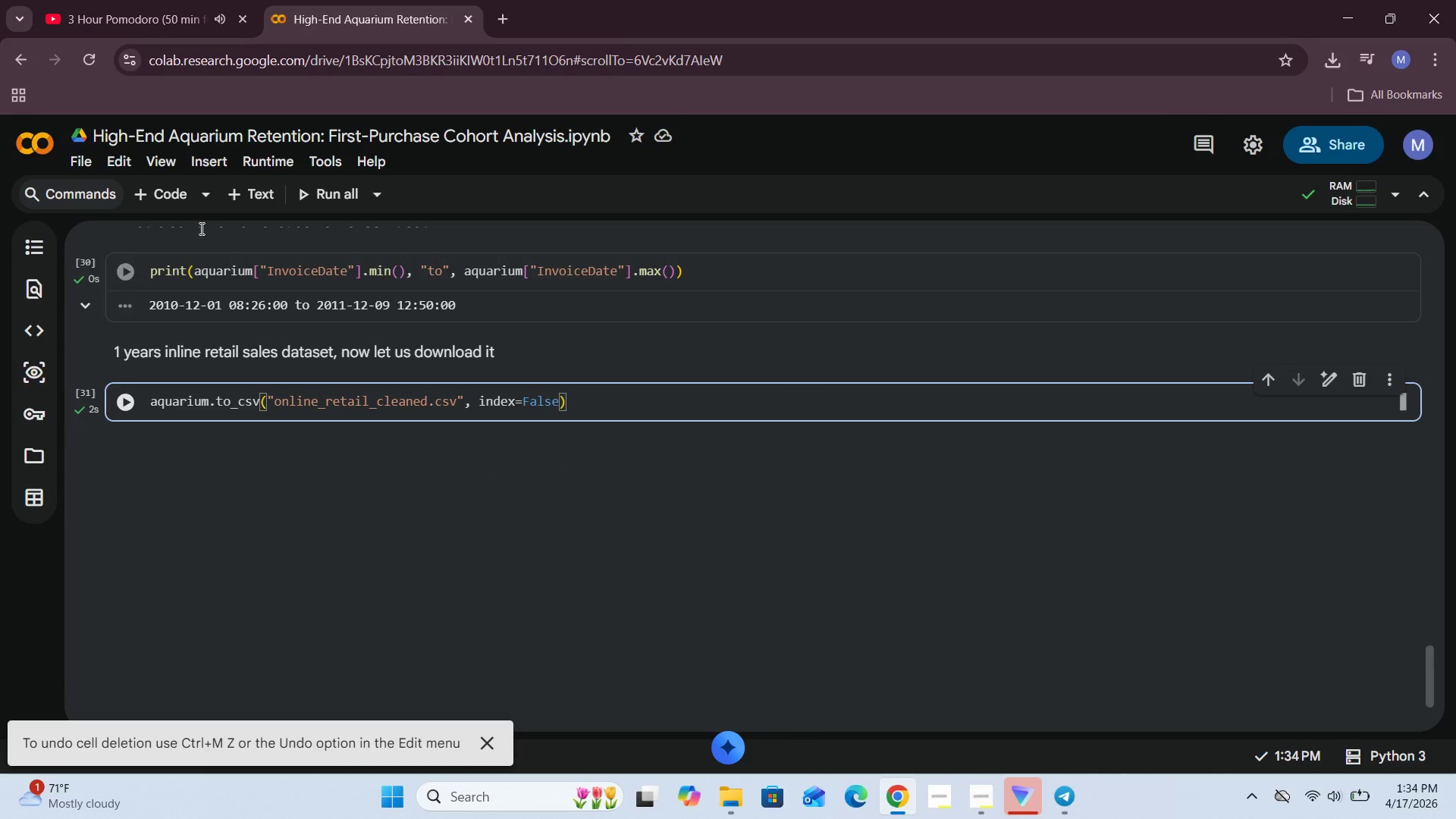 
left_click([164, 194])
 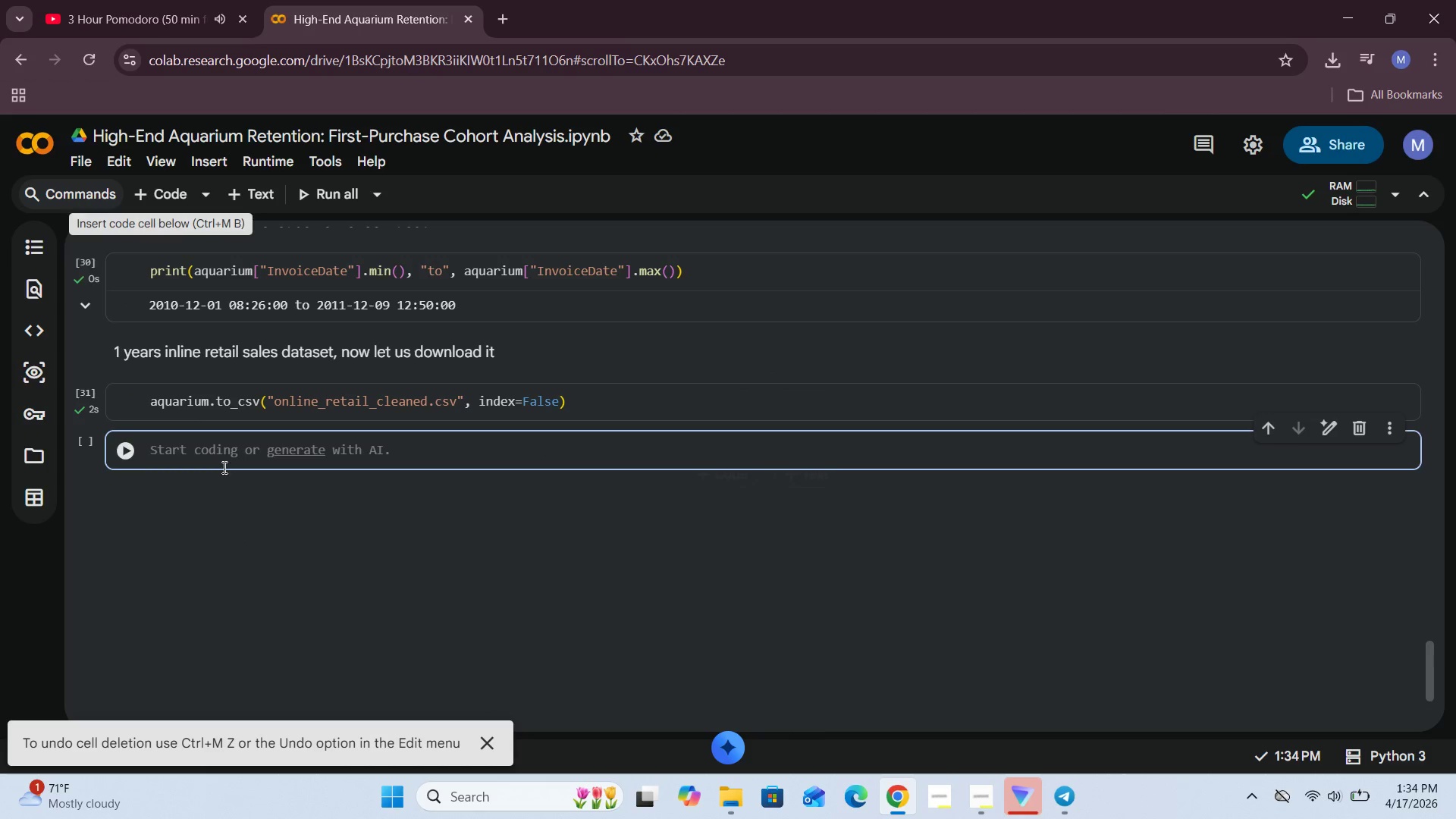 
left_click([220, 450])
 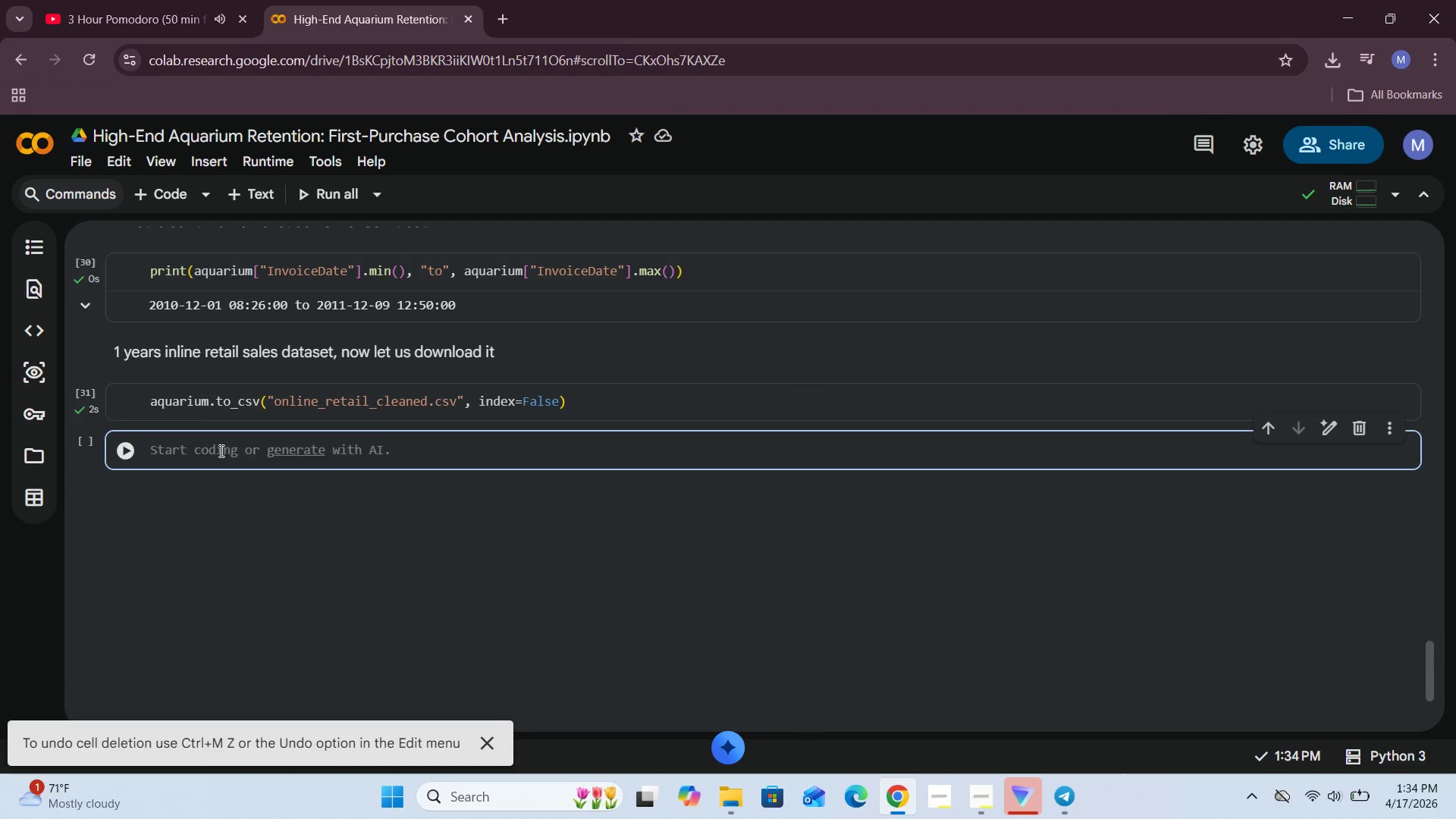 
type(frm google.colab import fies)
 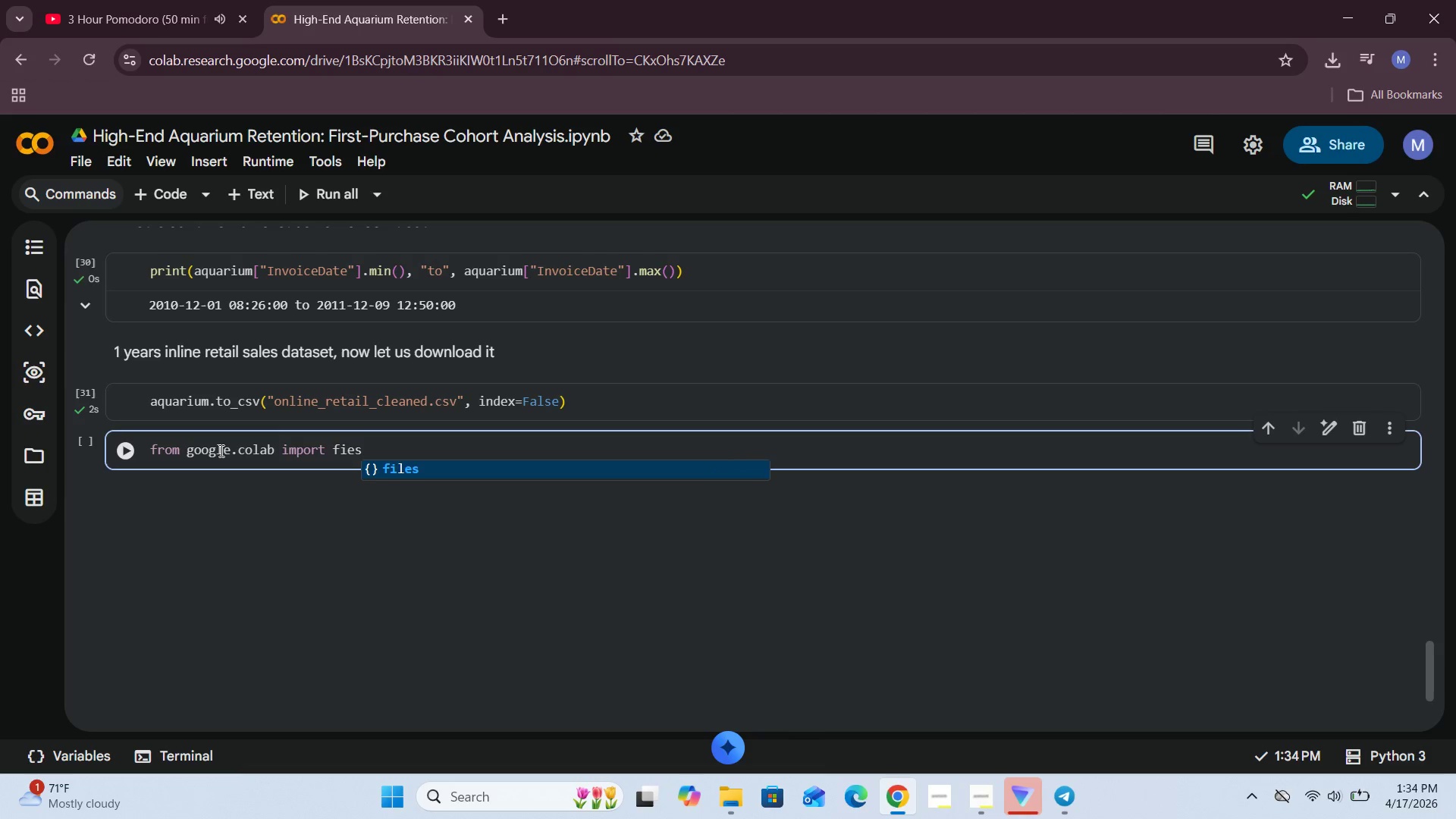 
left_click([403, 475])
 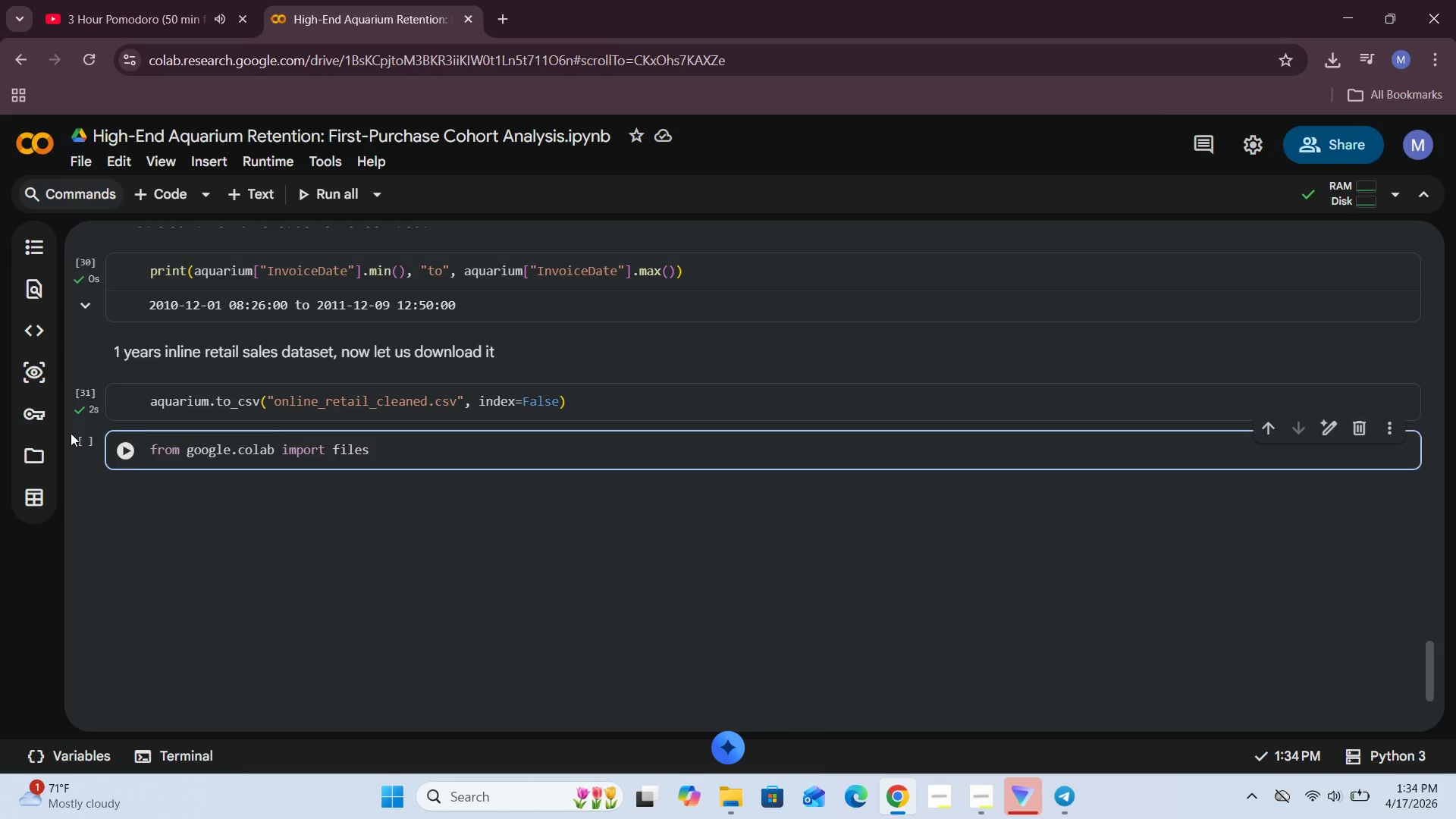 
left_click([127, 443])
 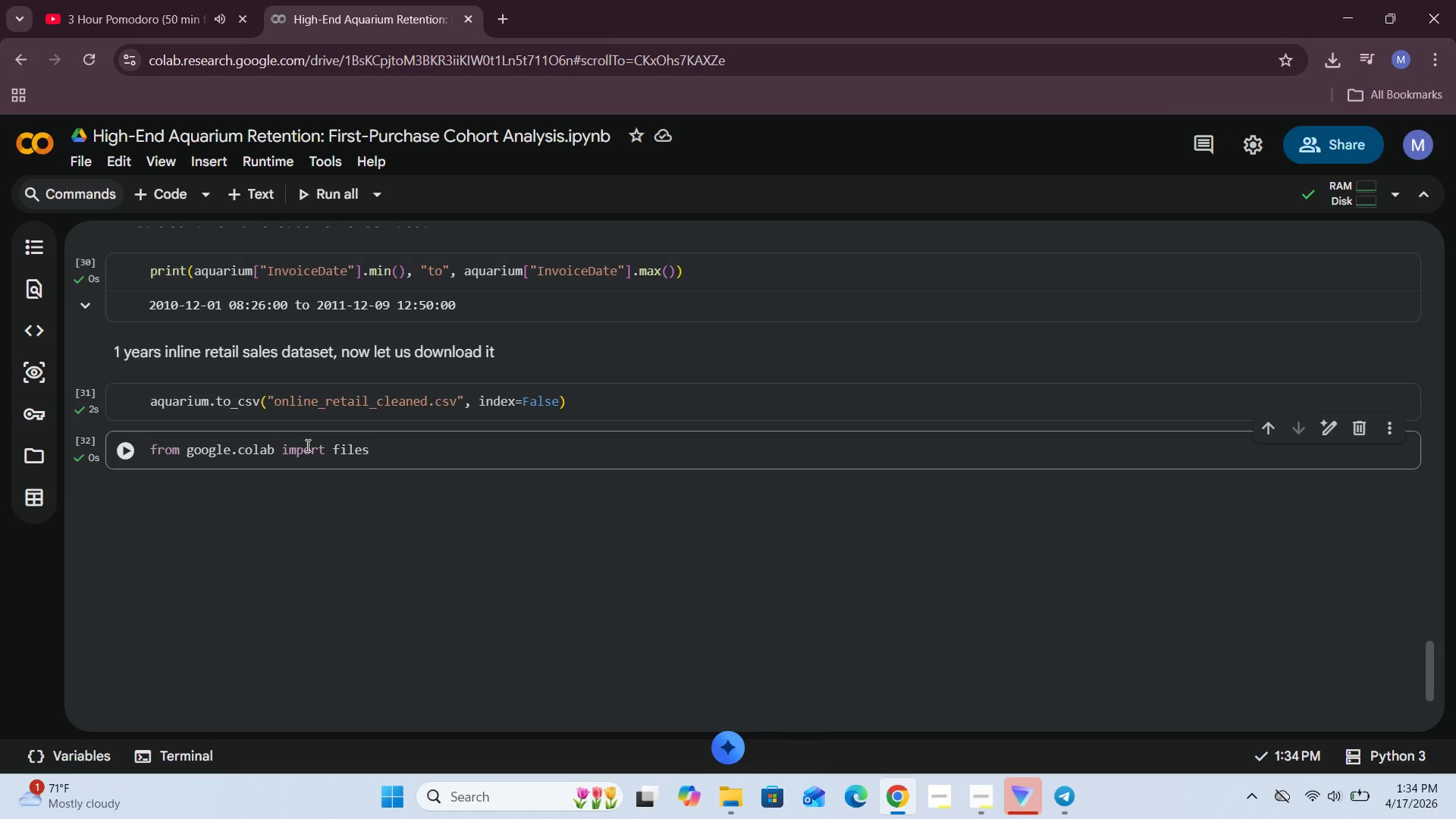 
scroll: coordinate [306, 445], scroll_direction: down, amount: 1.0
 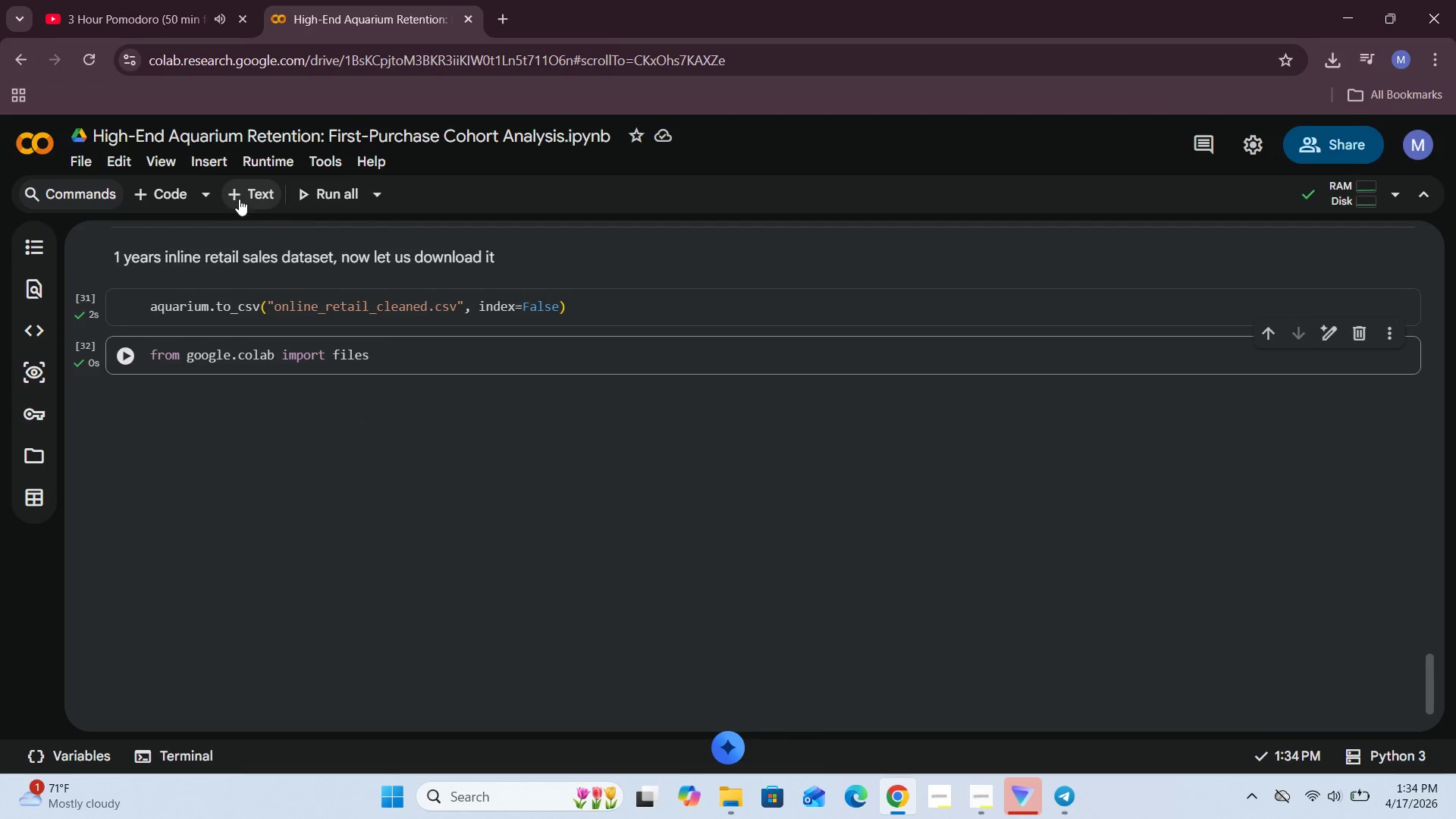 
left_click([152, 193])
 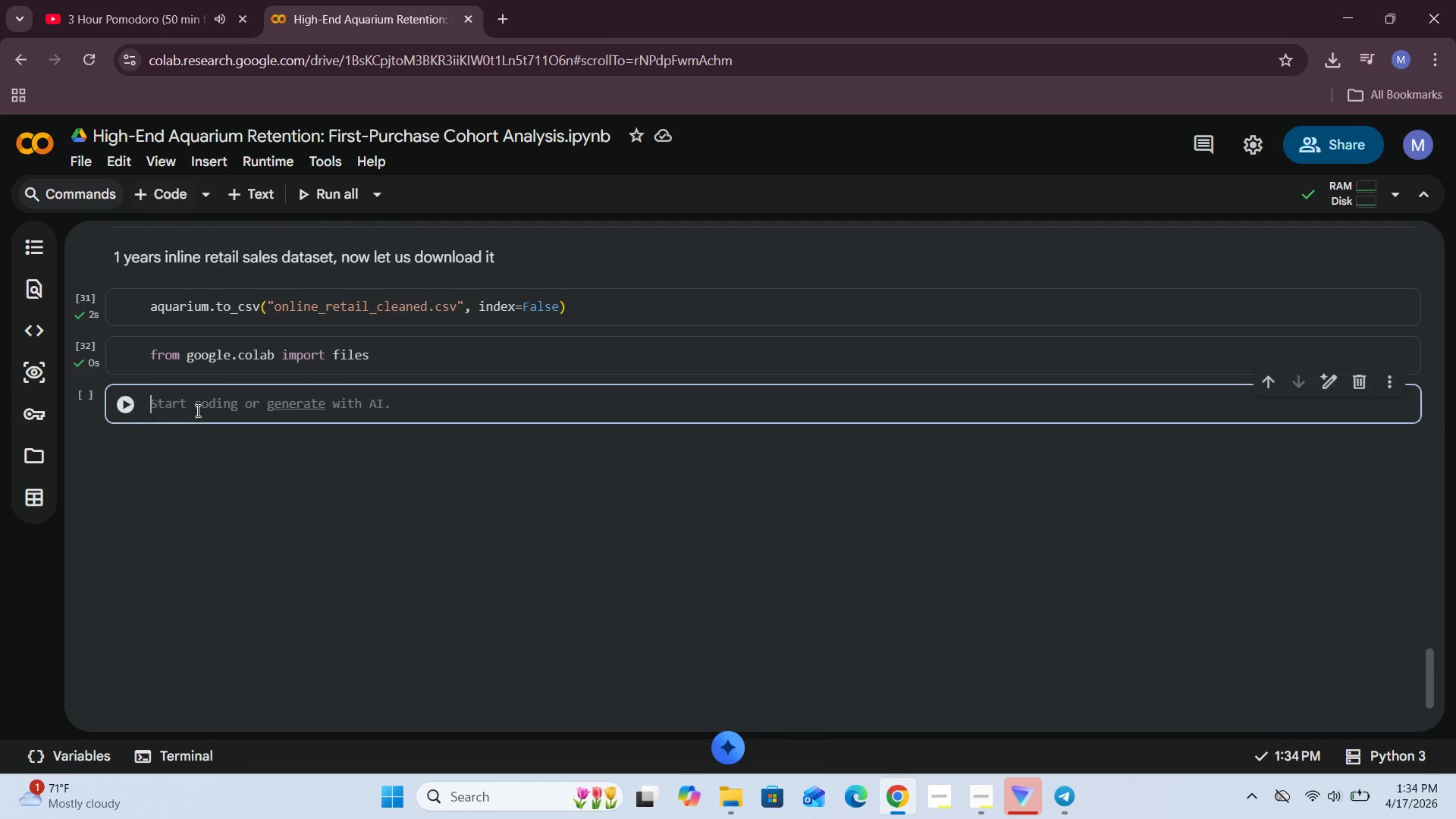 
left_click([196, 411])
 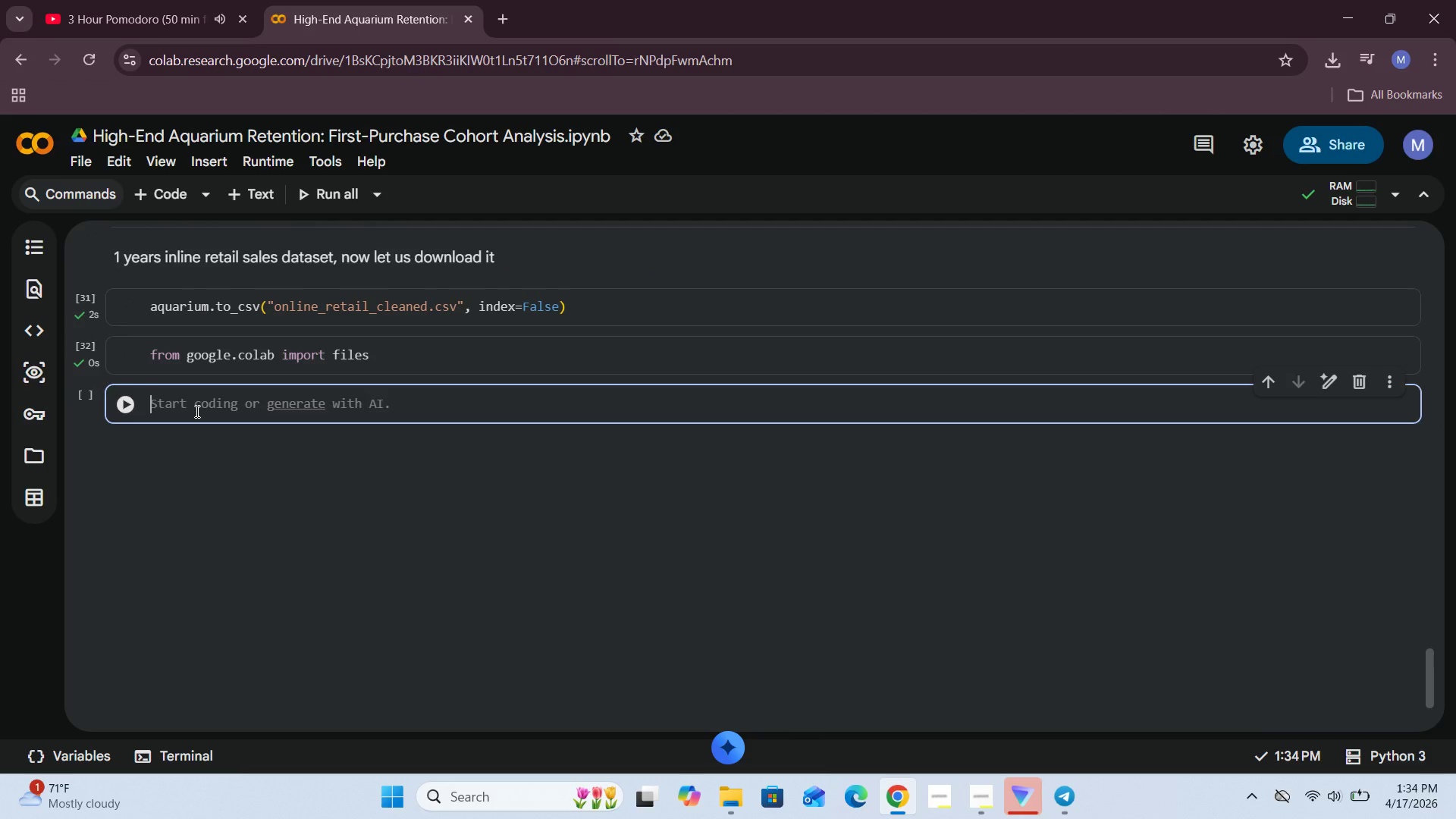 
type(fils)
key(Backspace)
type(es.d0)
key(Backspace)
type(o)
 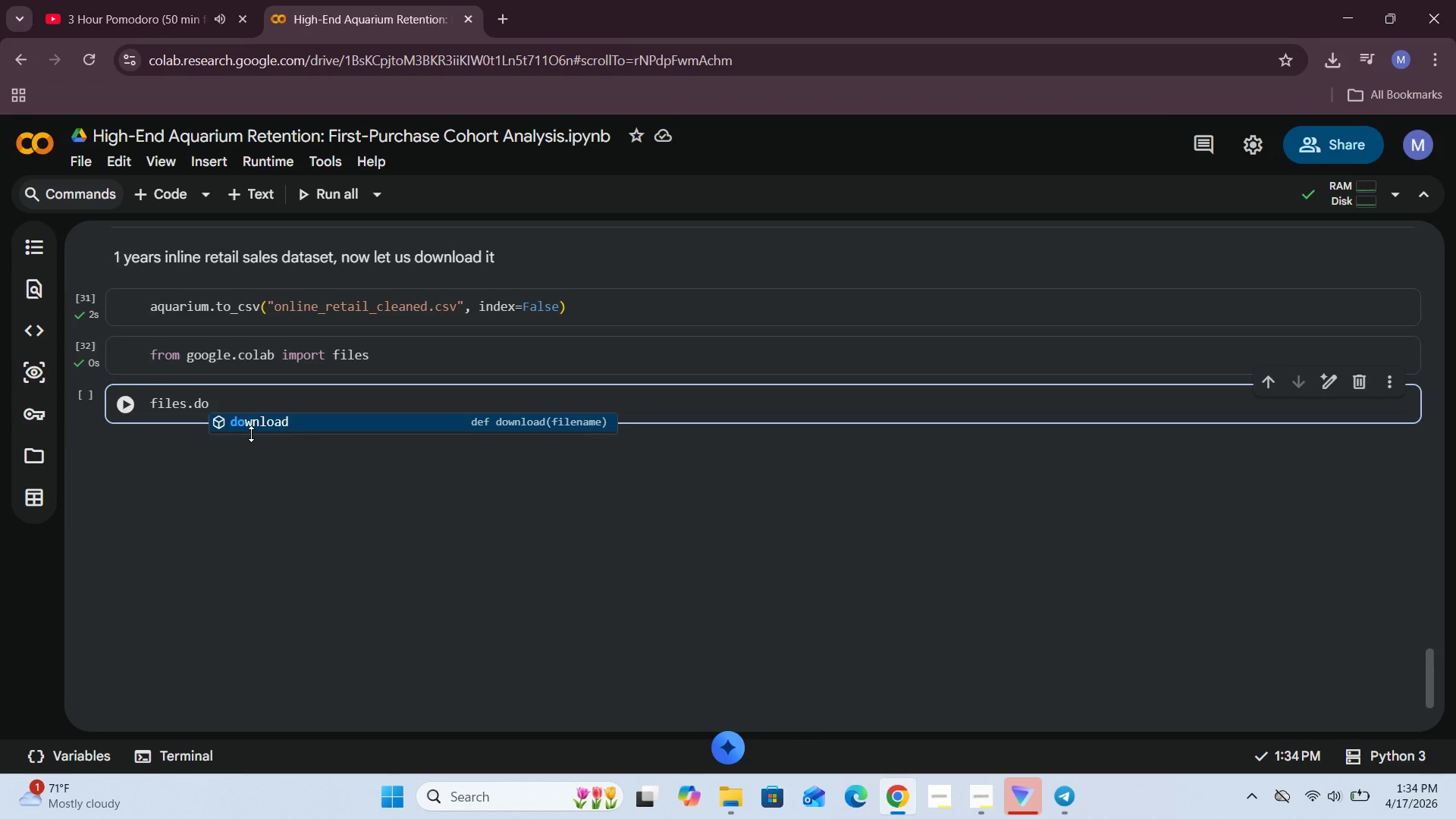 
left_click([246, 422])
 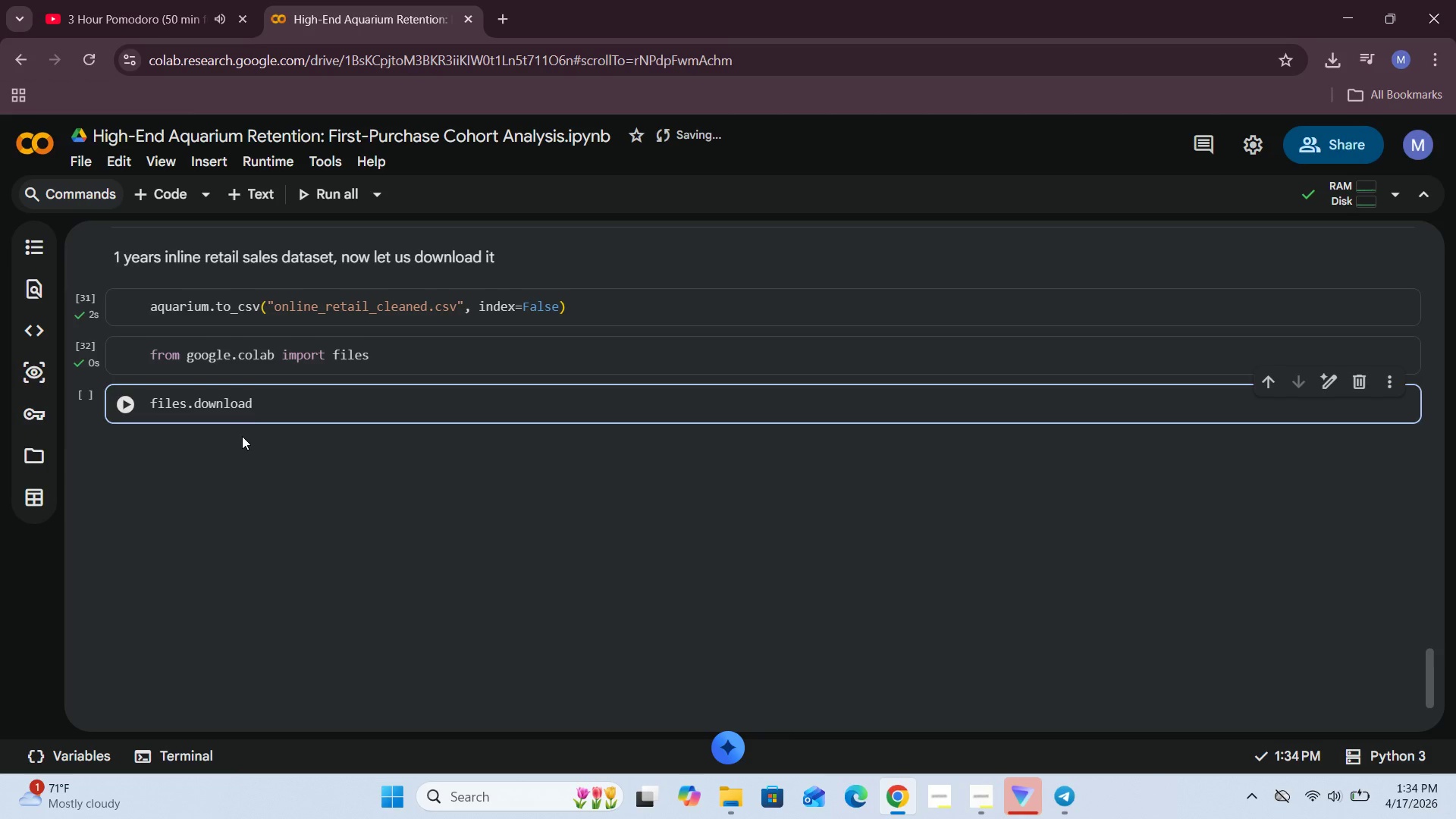 
key(Shift+9)
 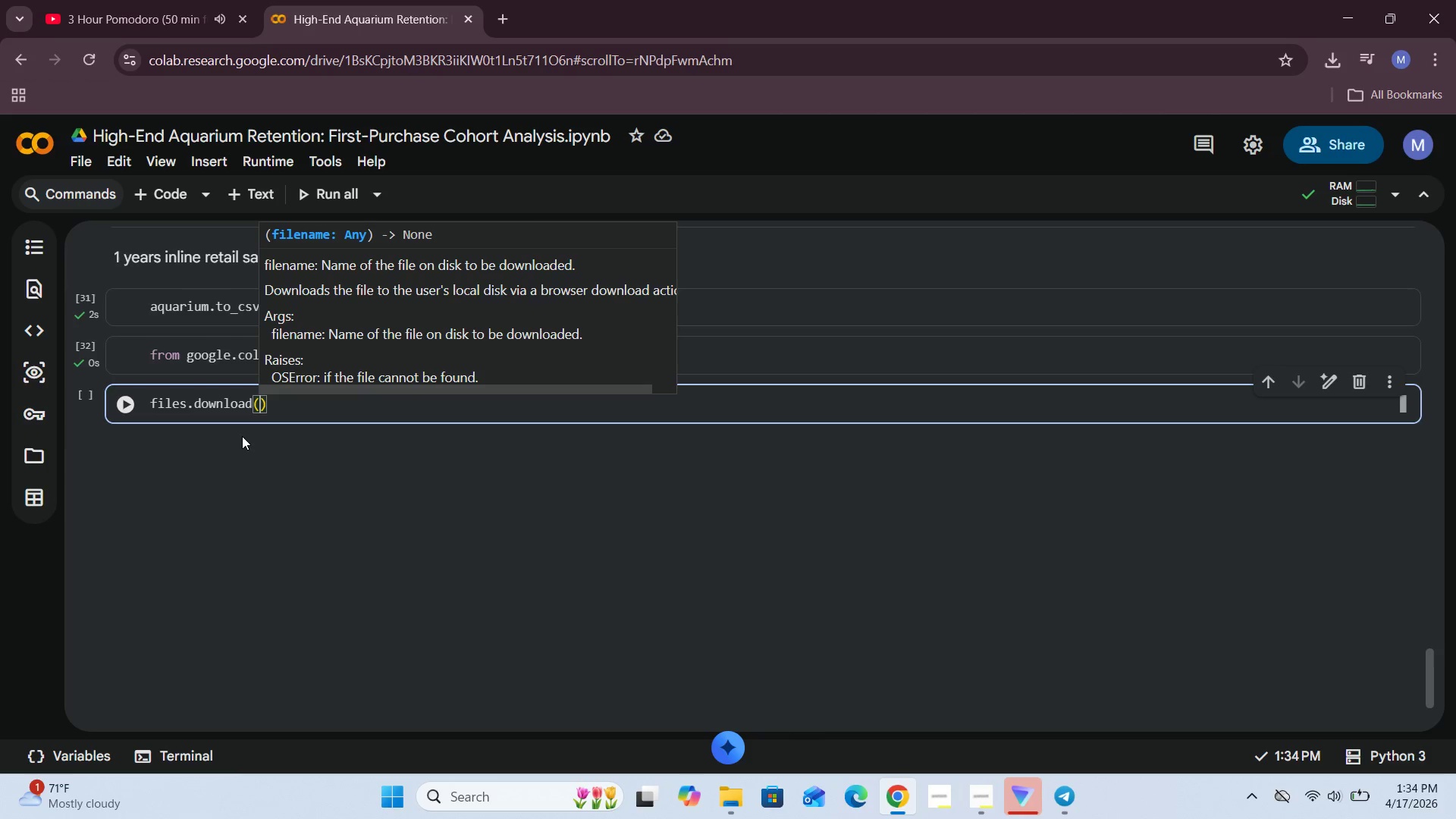 
key(Shift+Quote)
 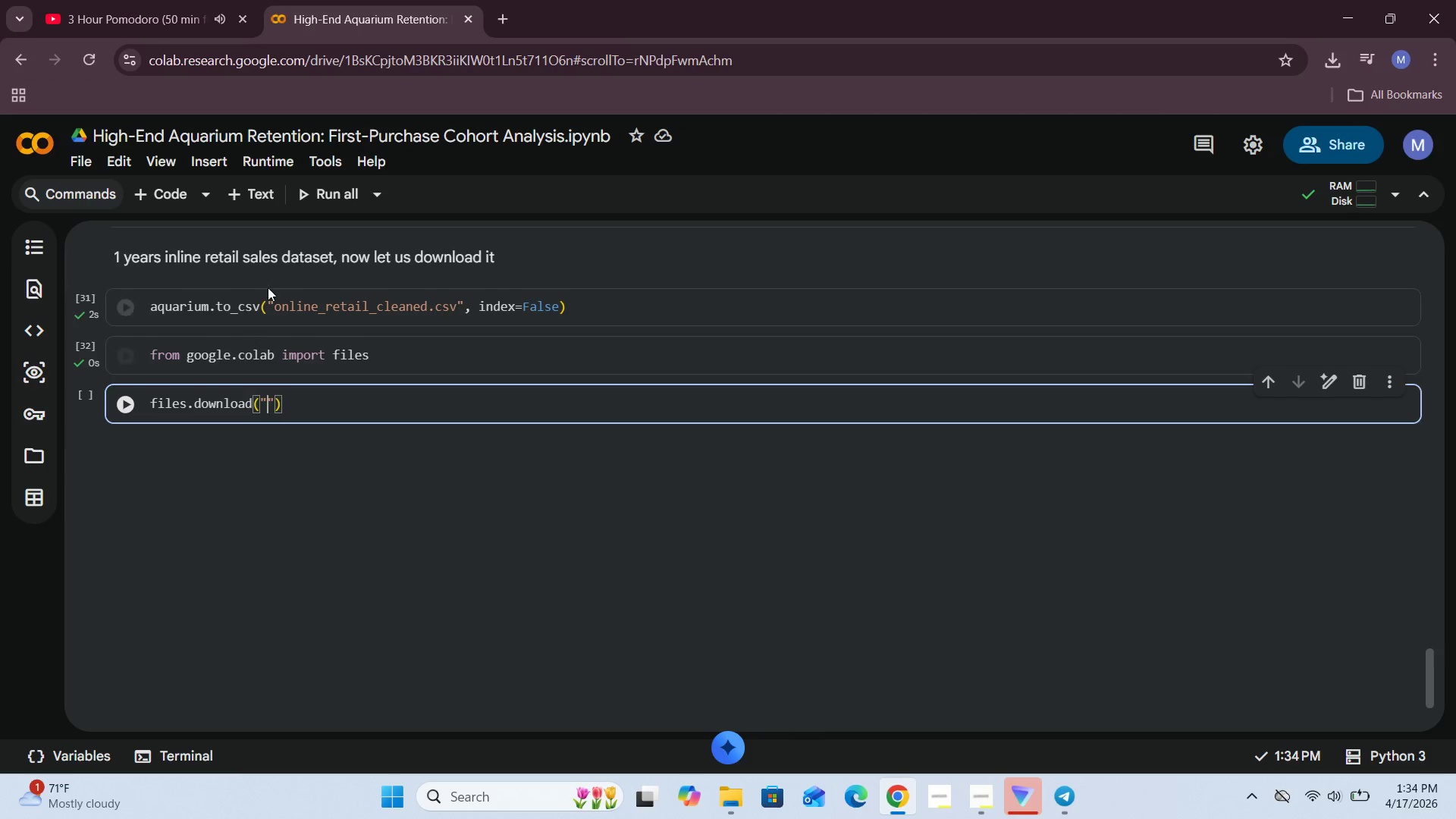 
wait(5.34)
 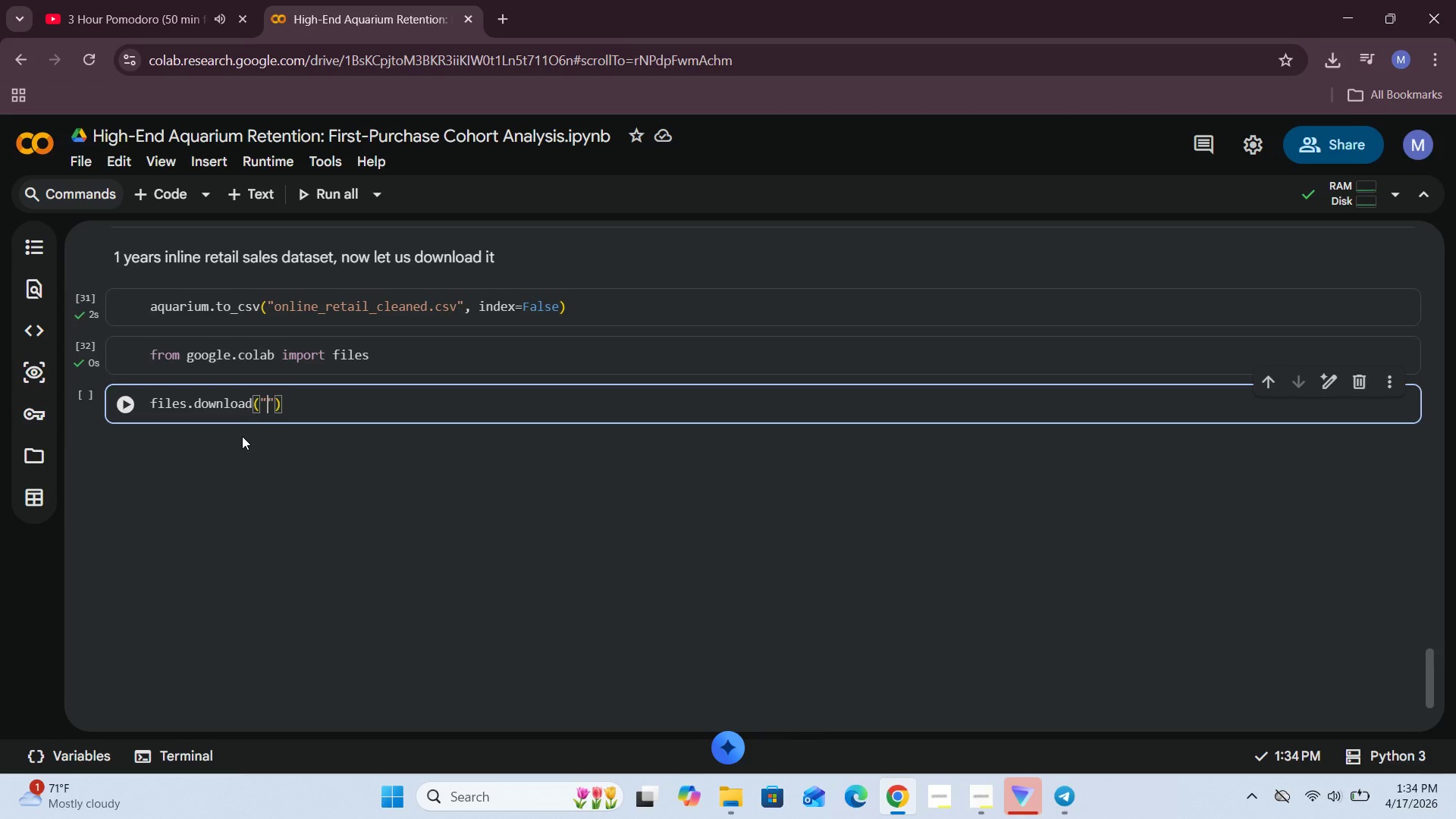 
left_click_drag(start_coordinate=[277, 306], to_coordinate=[456, 300])
 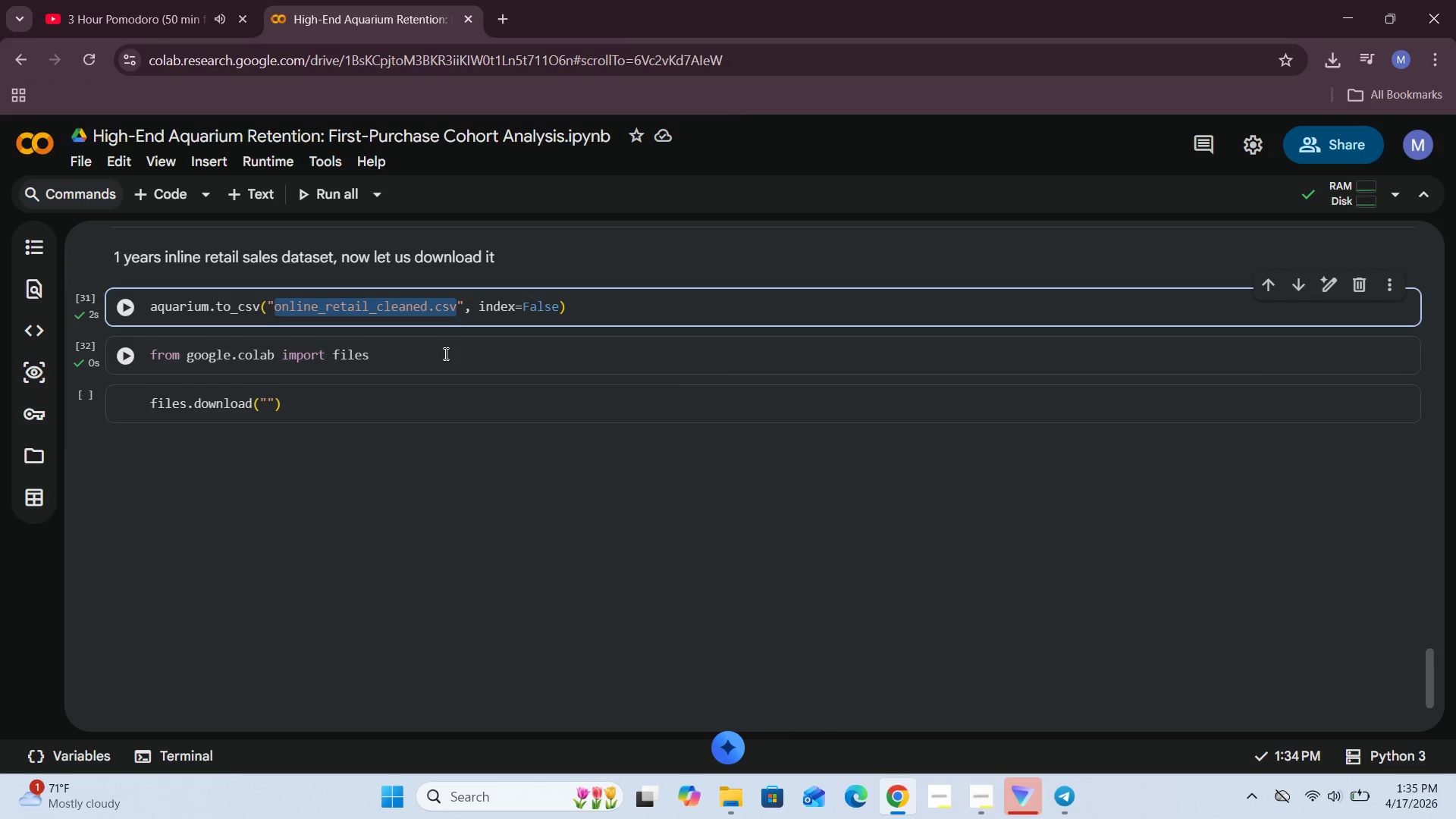 
key(Control+C)
 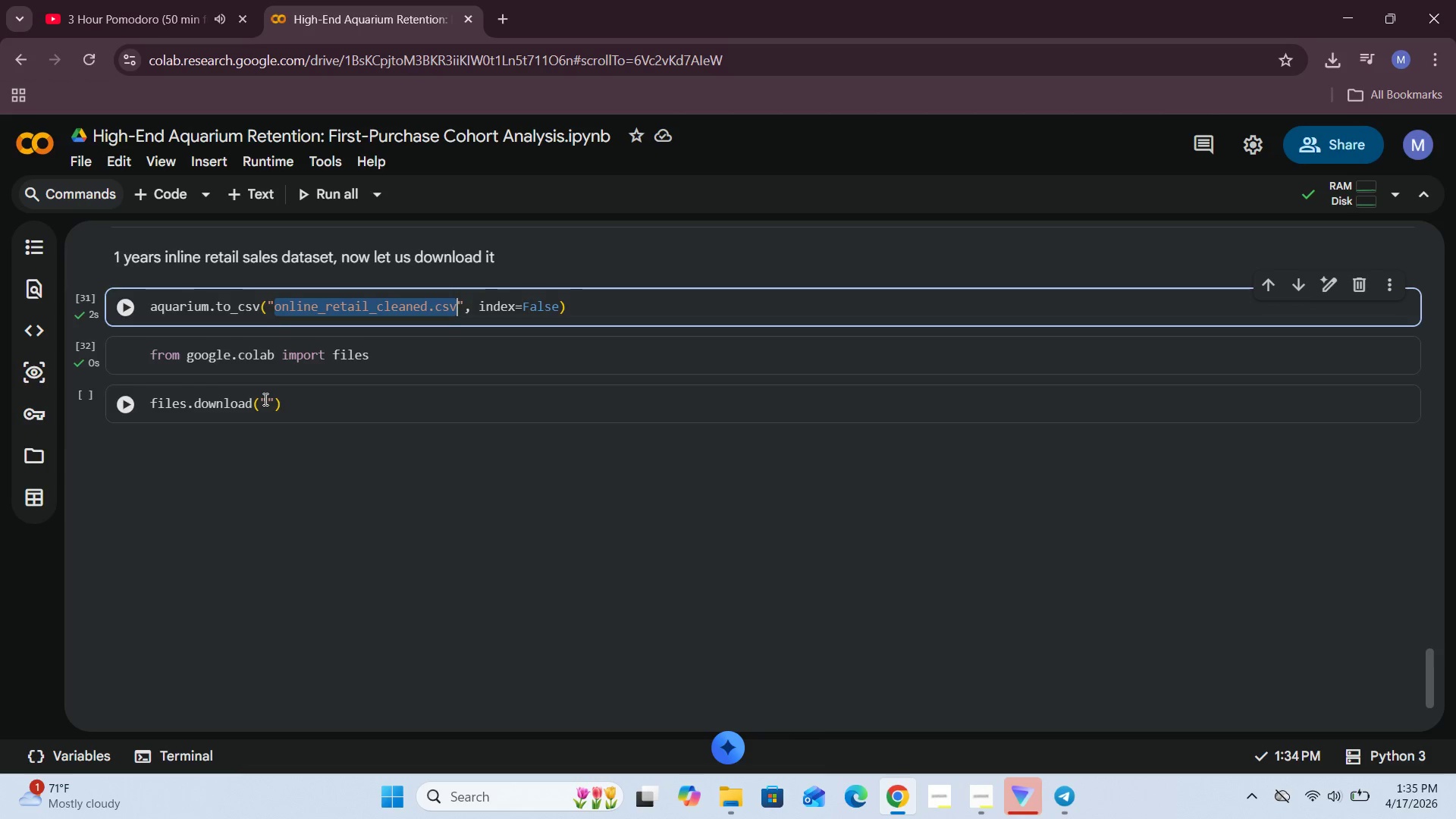 
left_click([268, 398])
 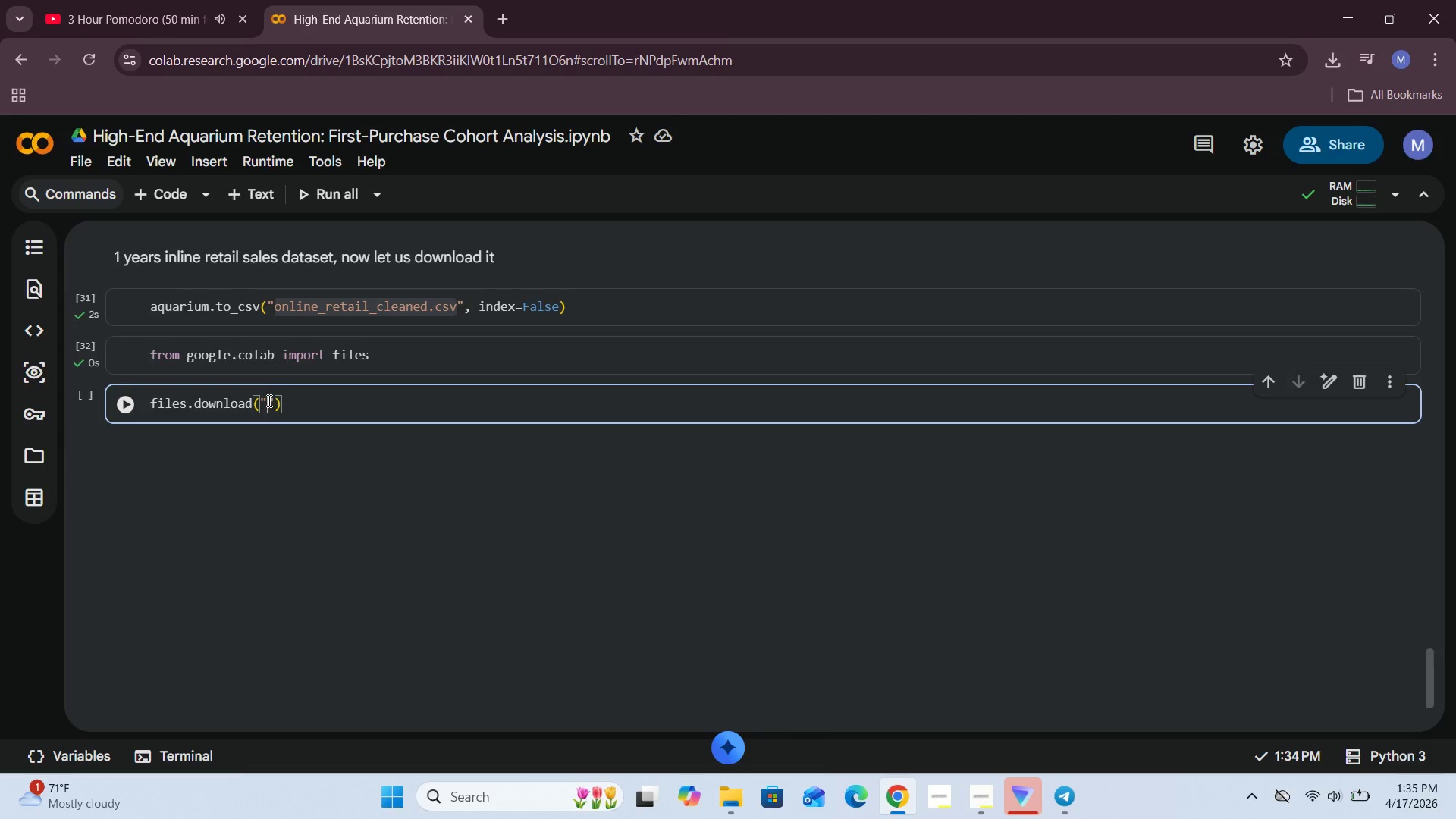 
key(Control+V)
 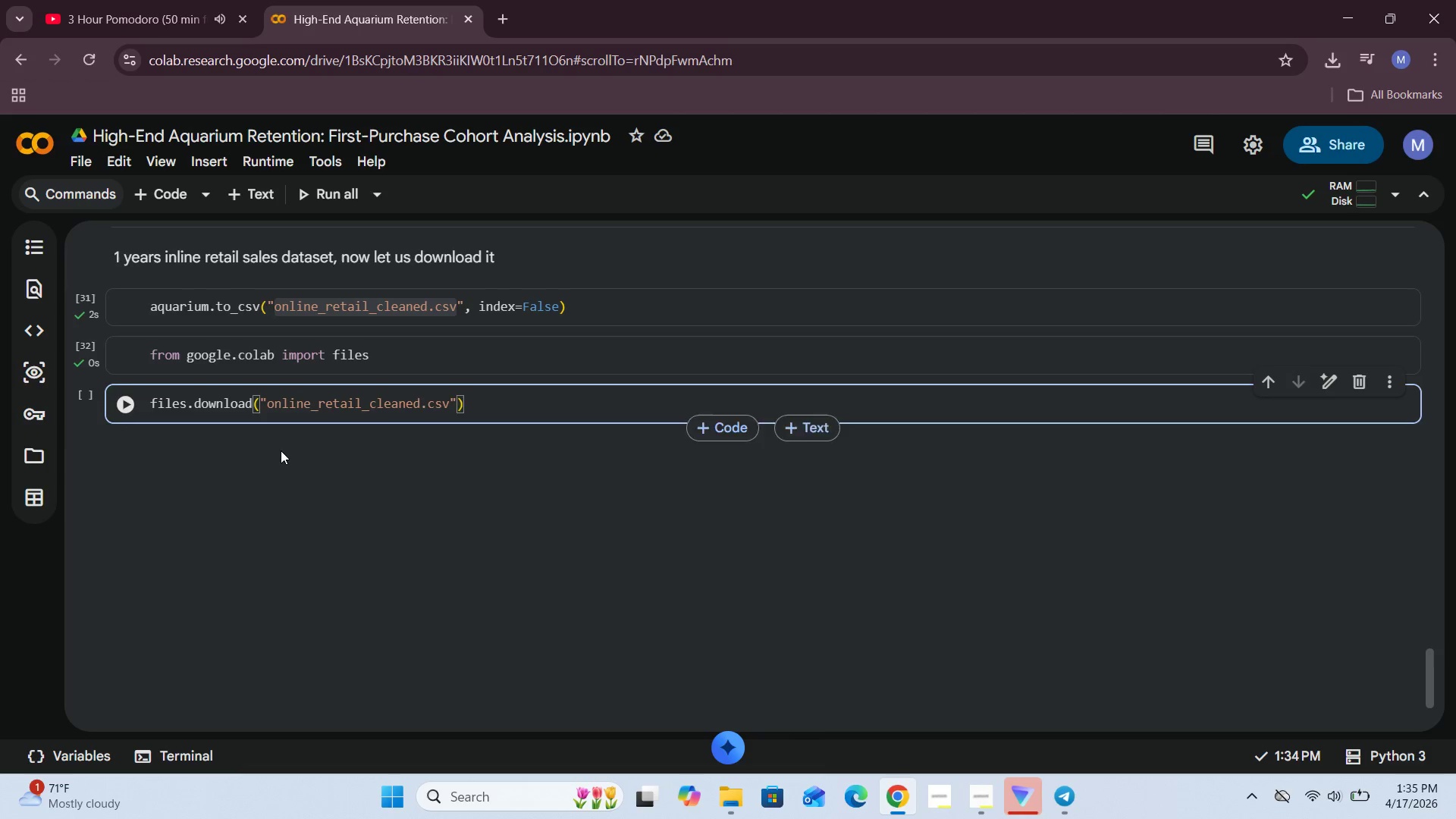 
wait(5.39)
 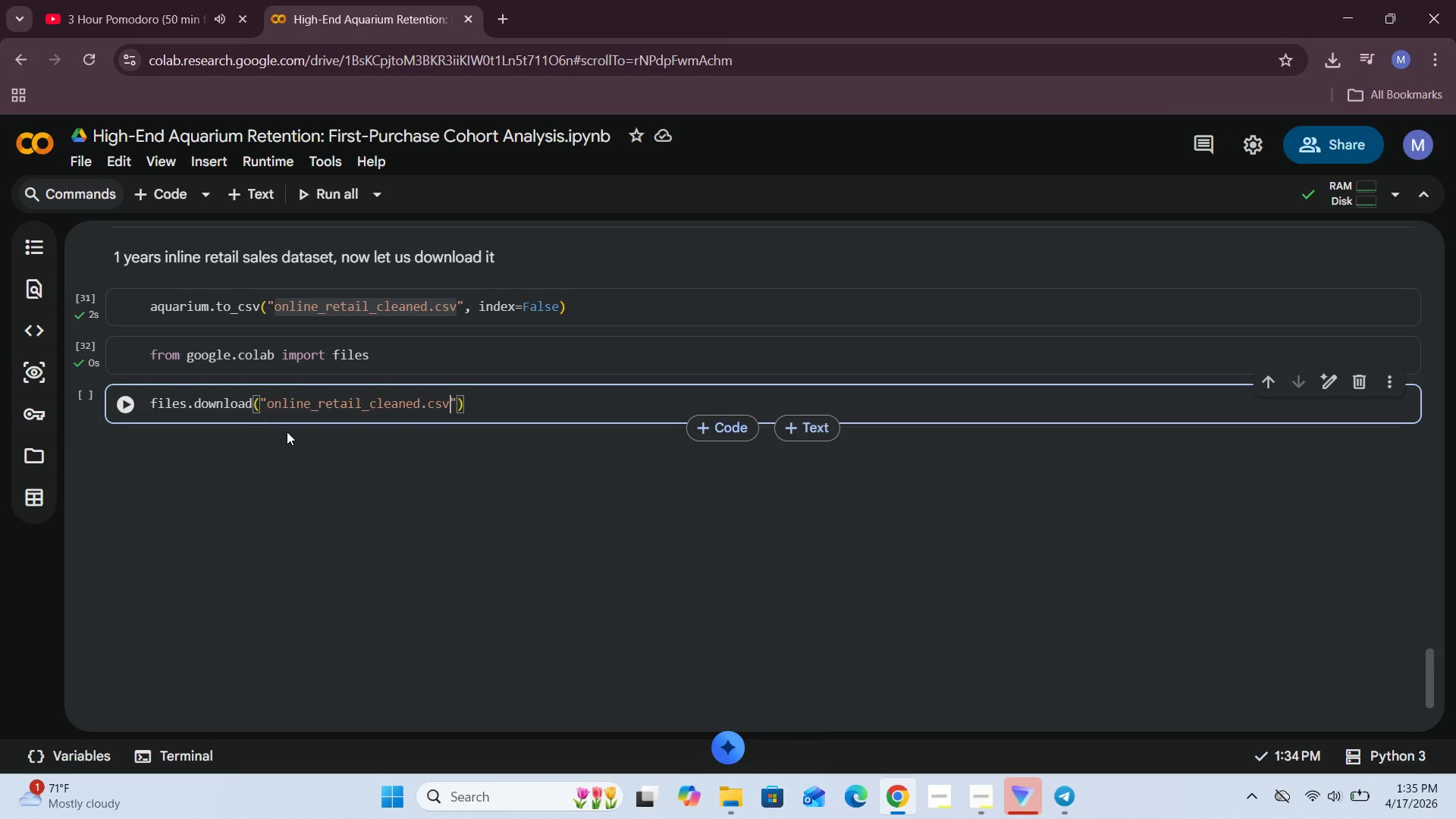 
left_click([127, 413])
 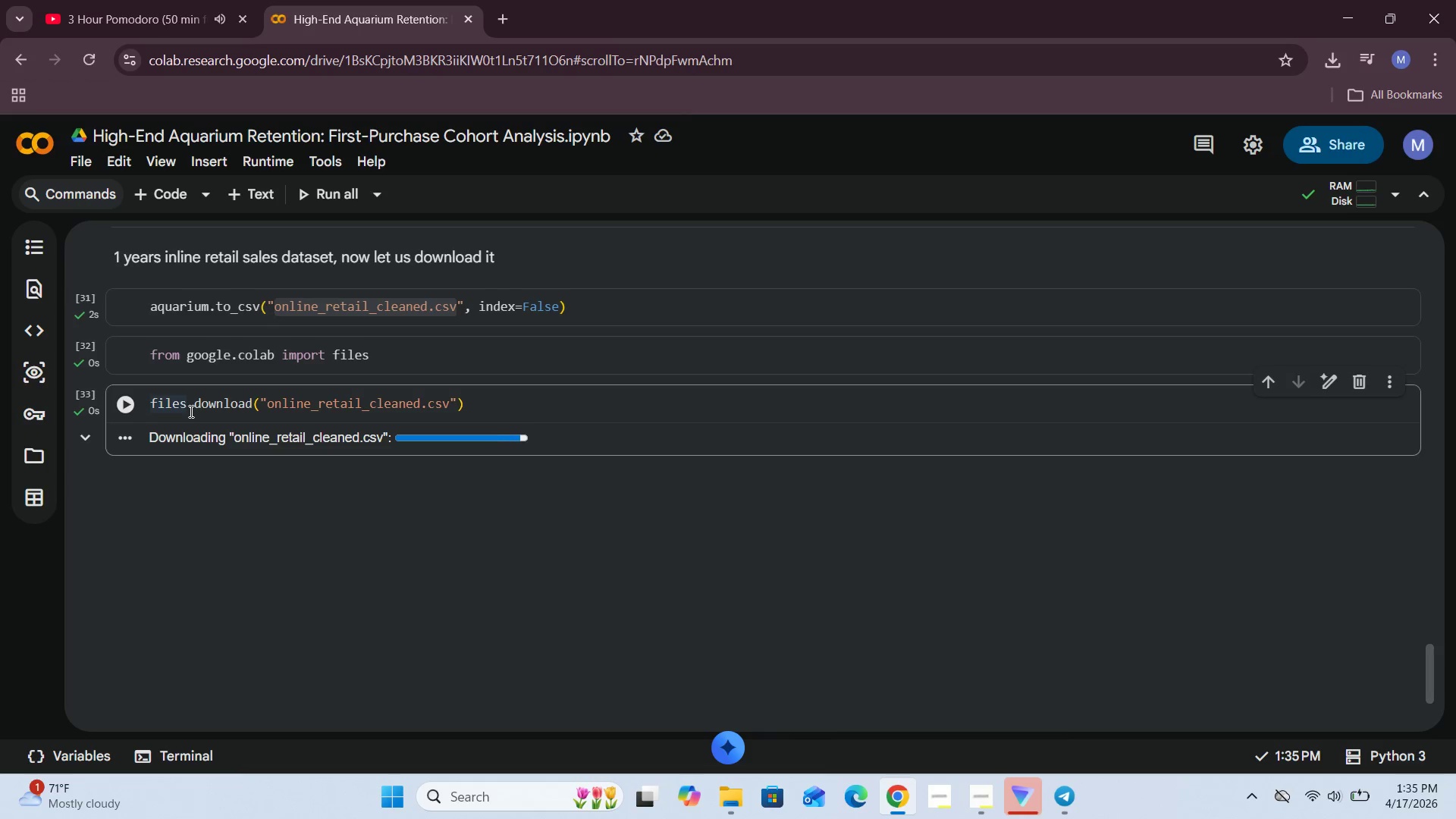 
wait(48.55)
 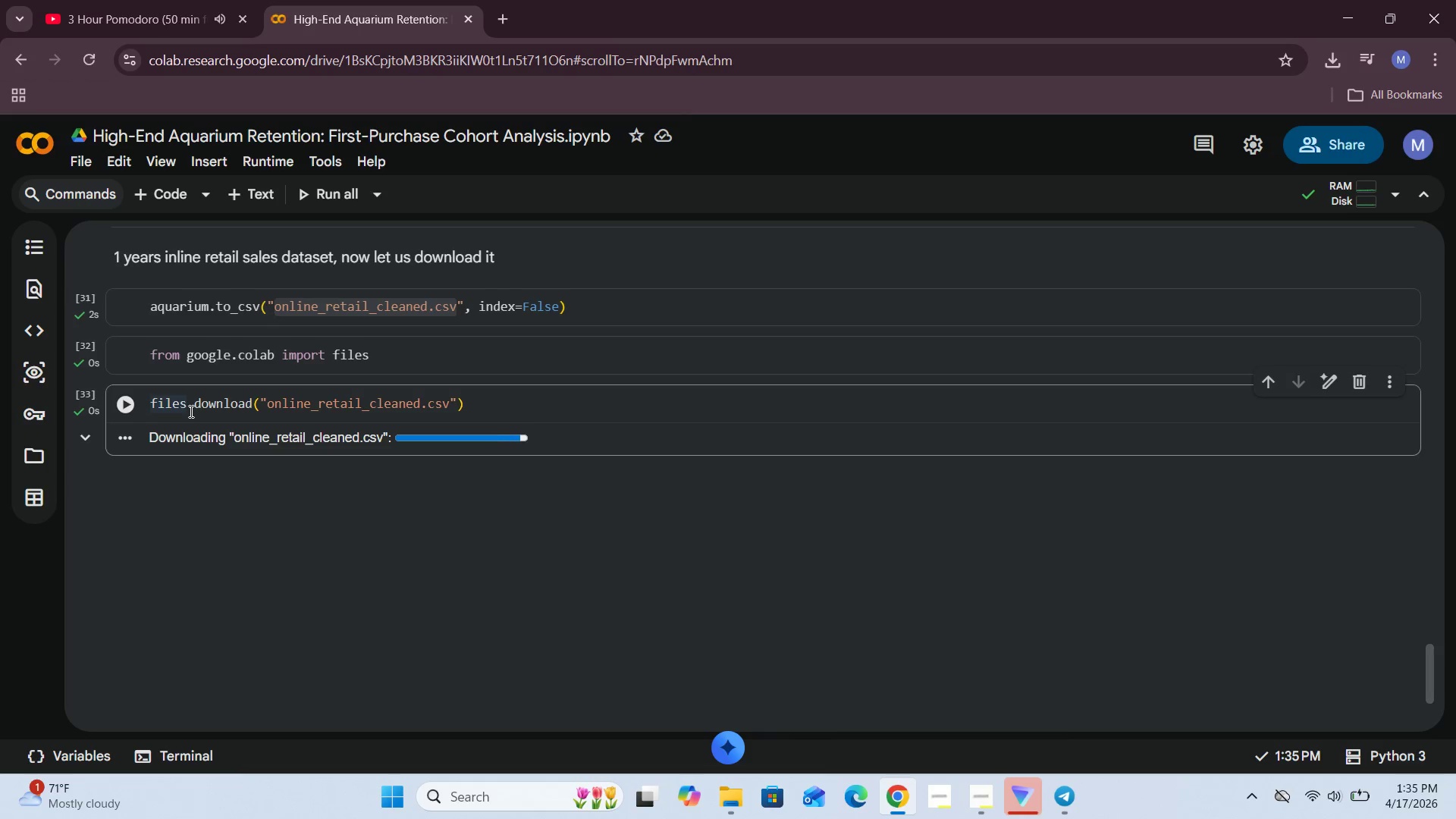 
mouse_move([1299, 102])
 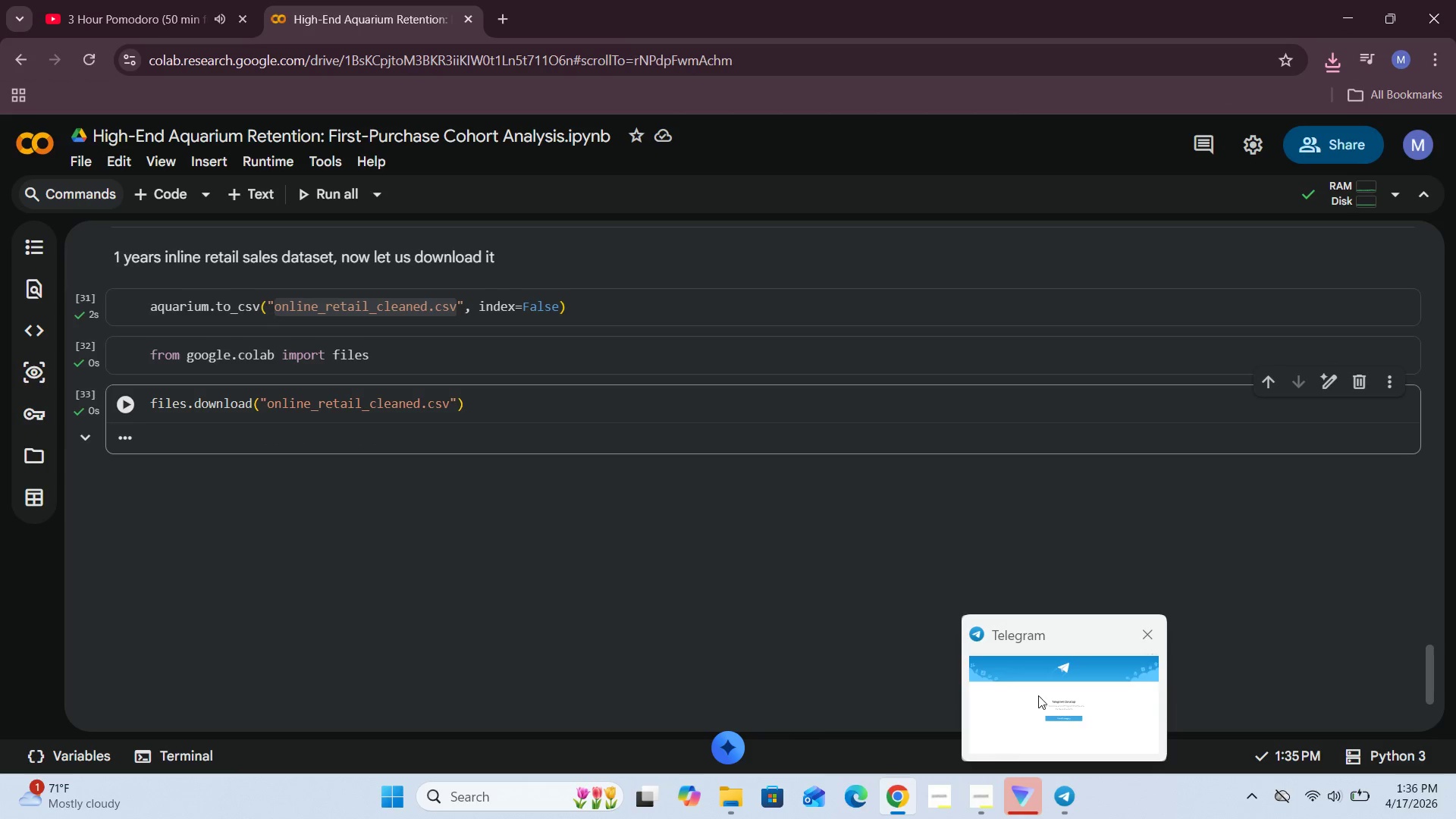 
left_click([996, 721])